 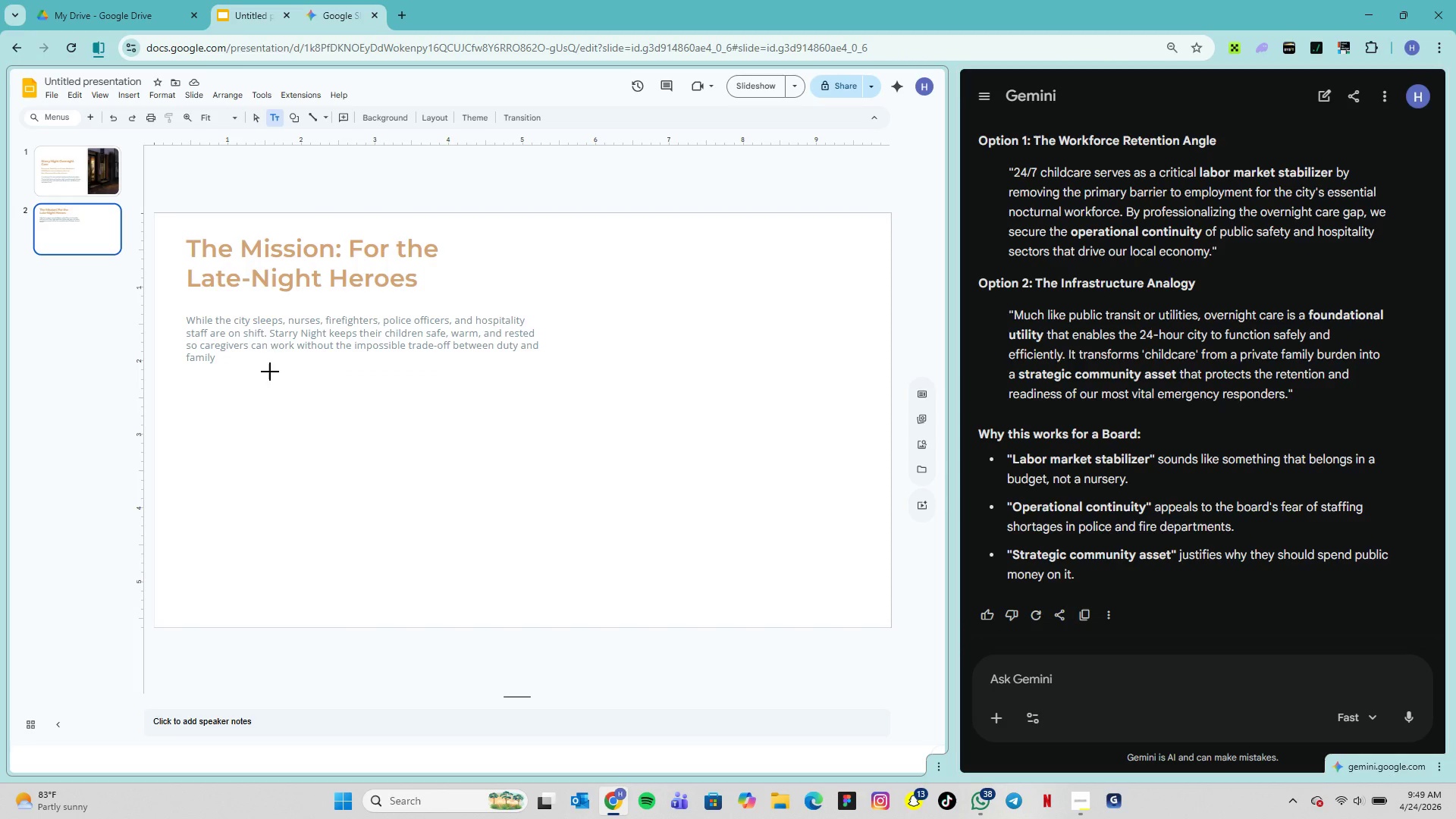 
left_click([221, 390])
 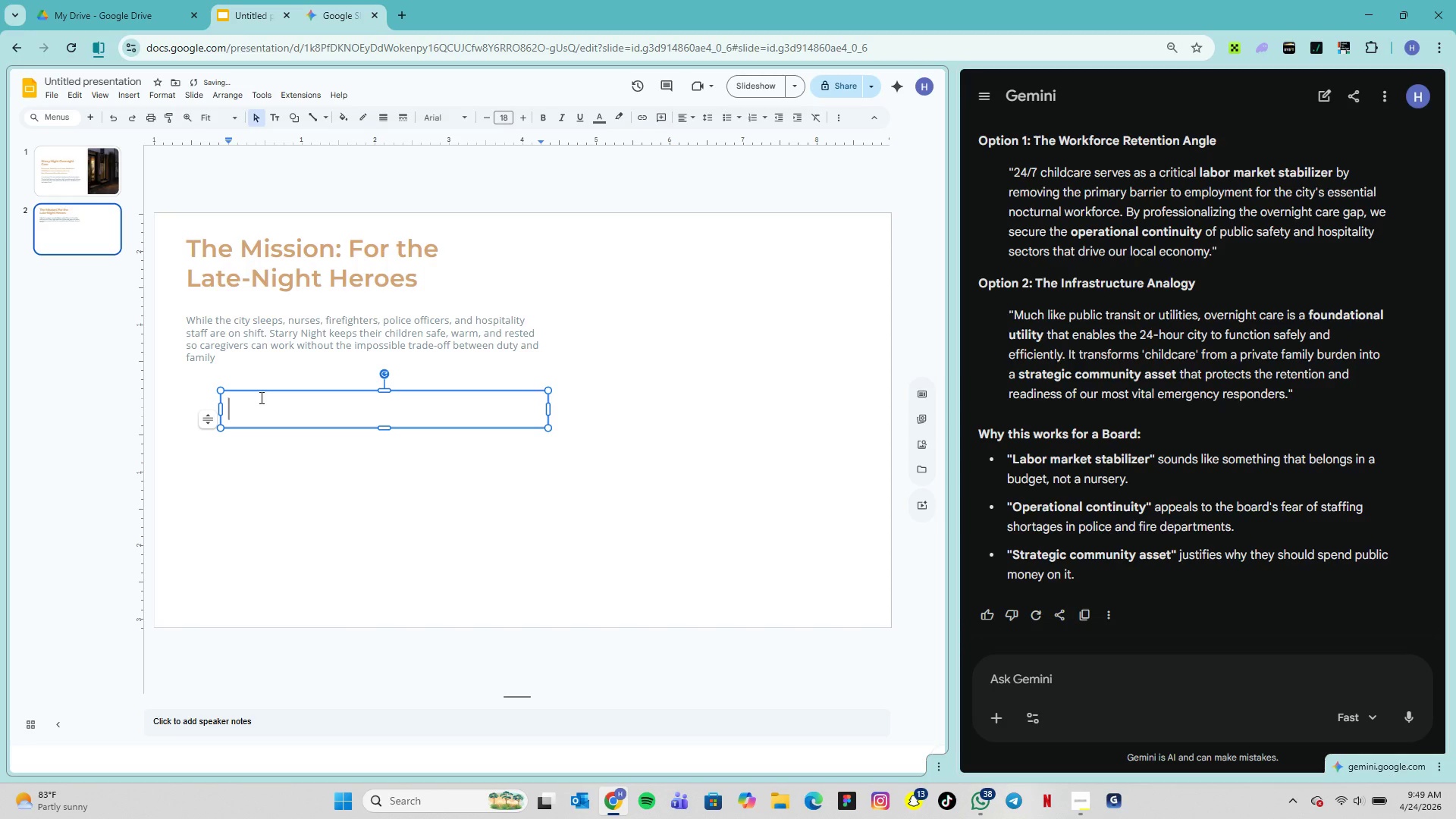 
type(Who we serve)
 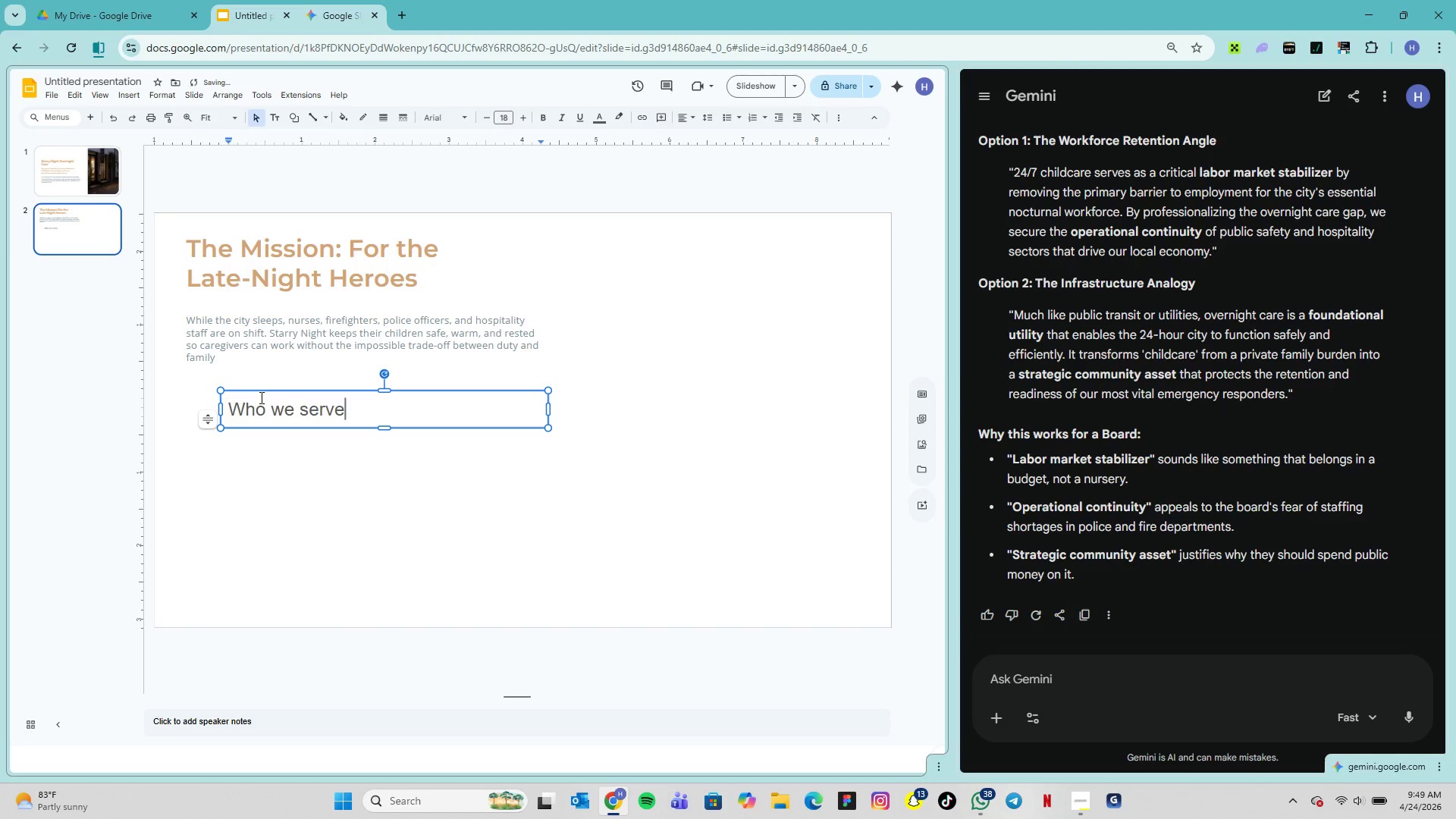 
key(Enter)
 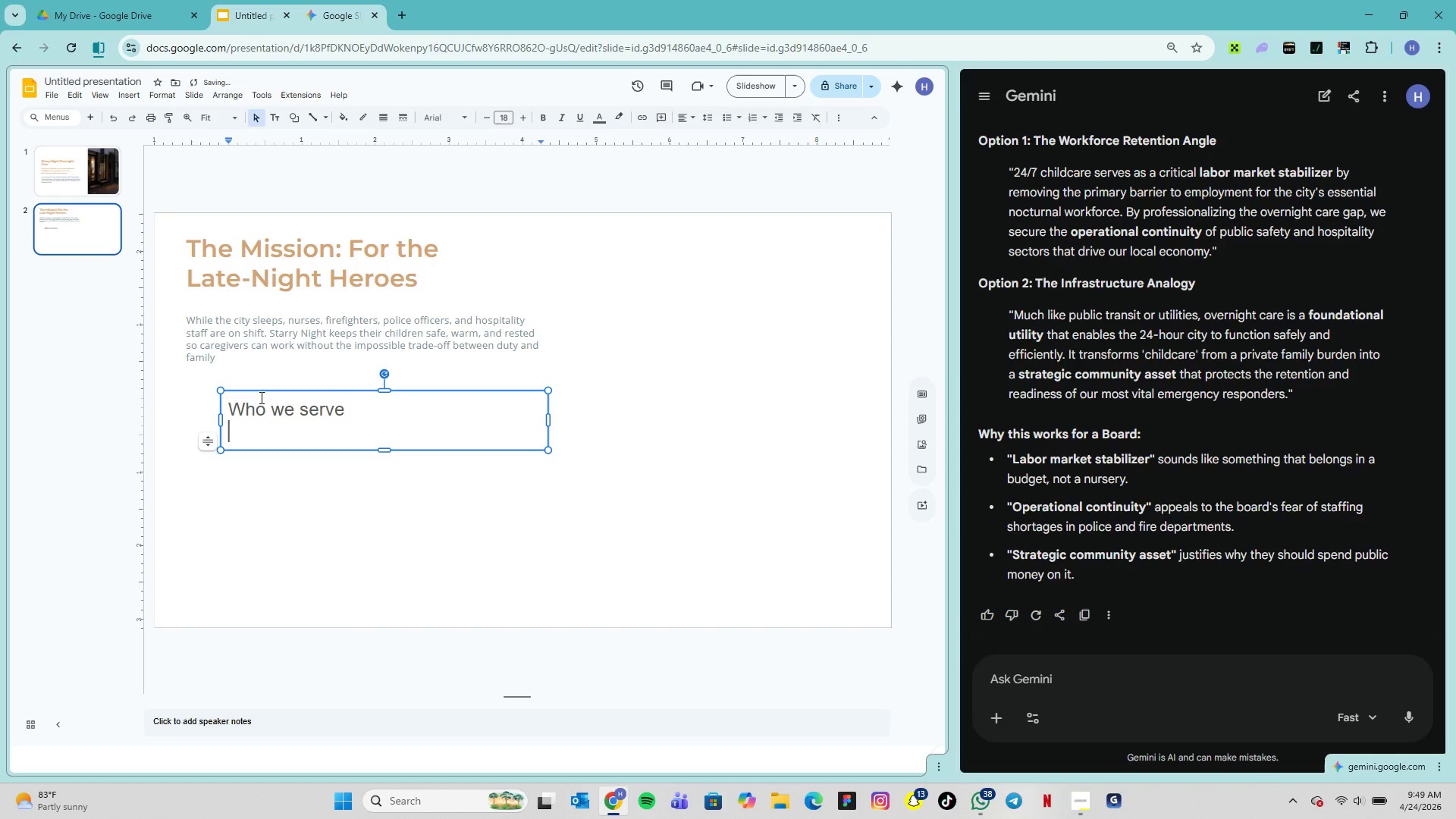 
type(Night-shifters professional)
 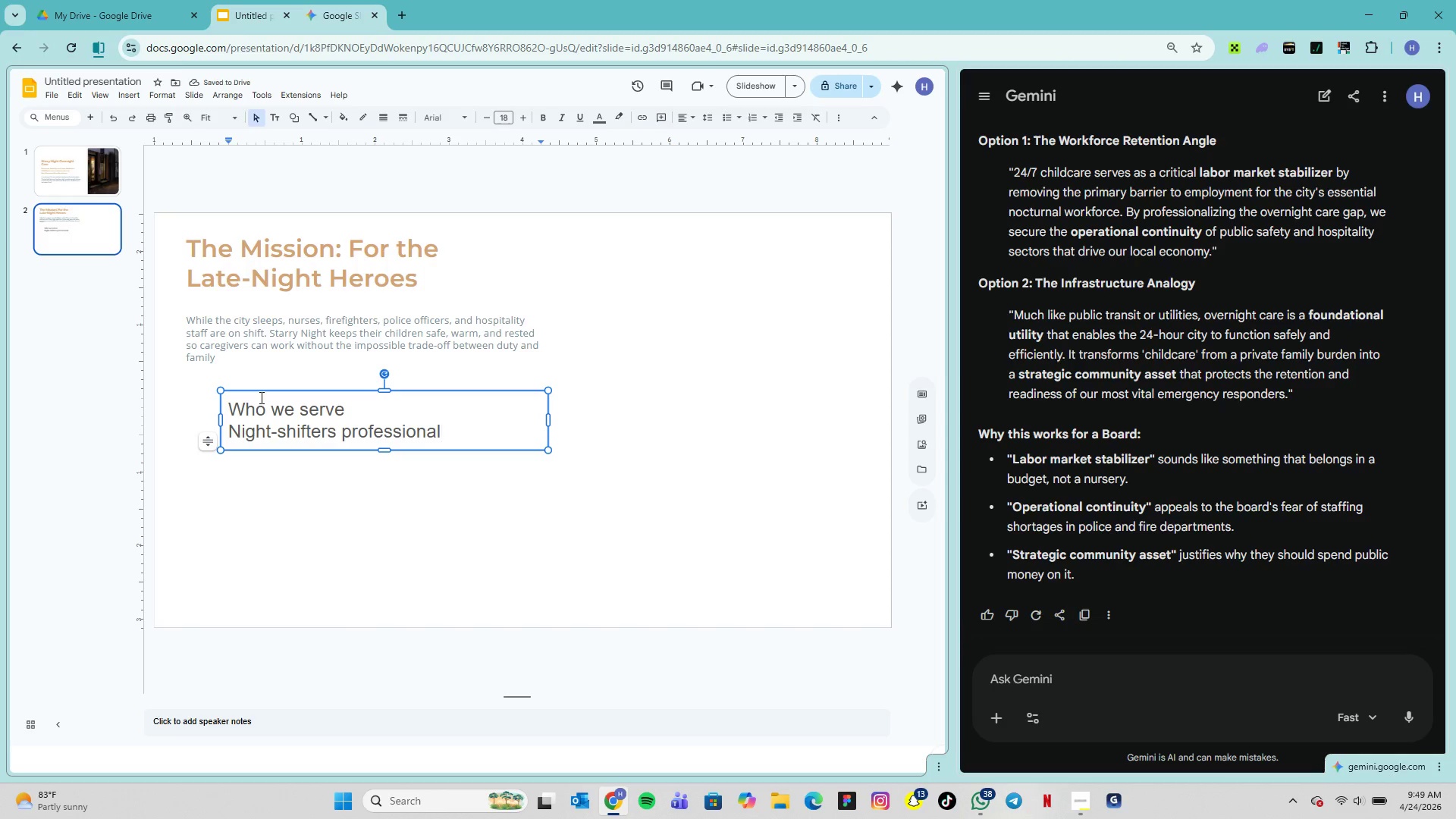 
type(s and their cildren ---)
 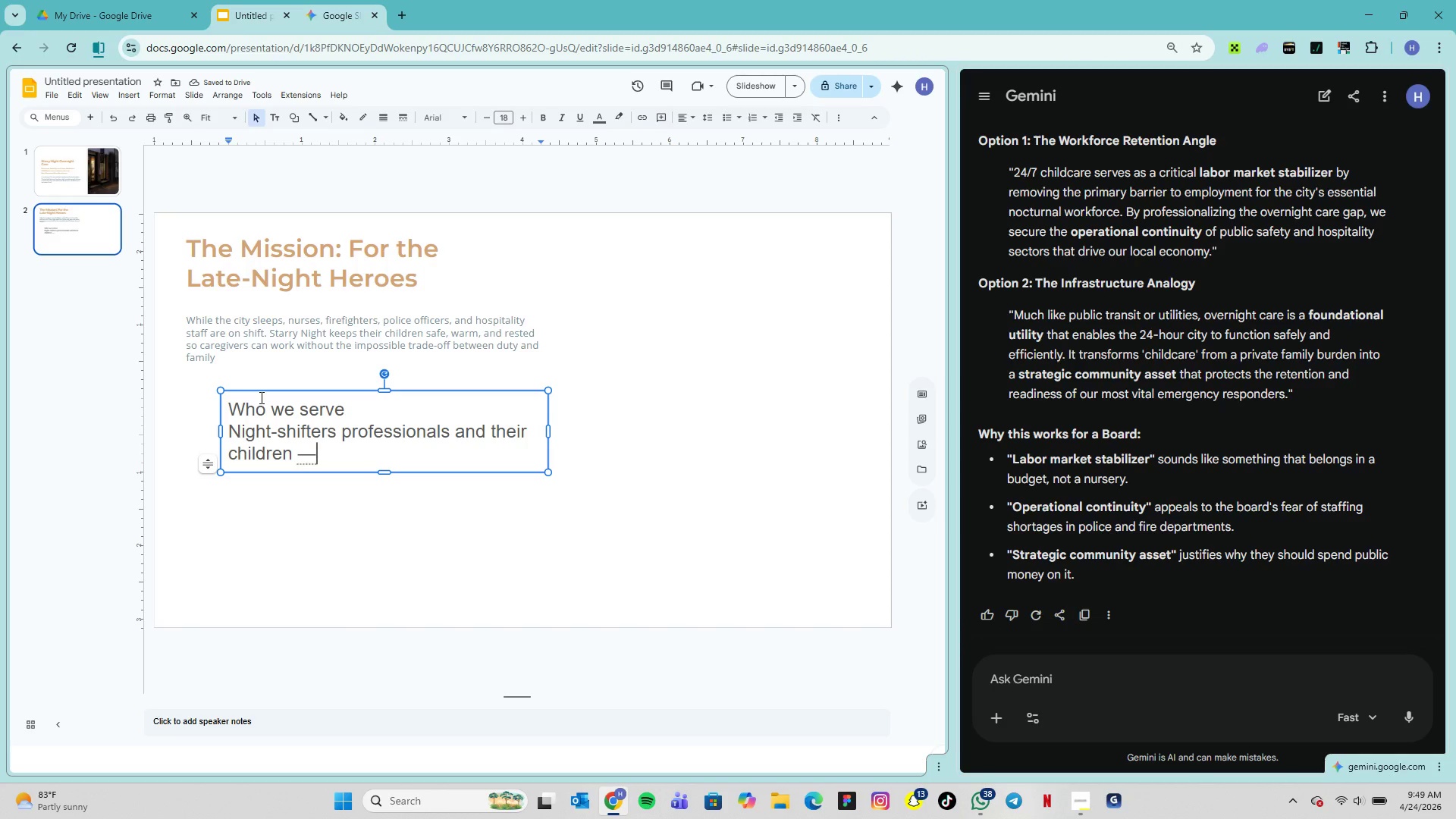 
key(Backspace)
 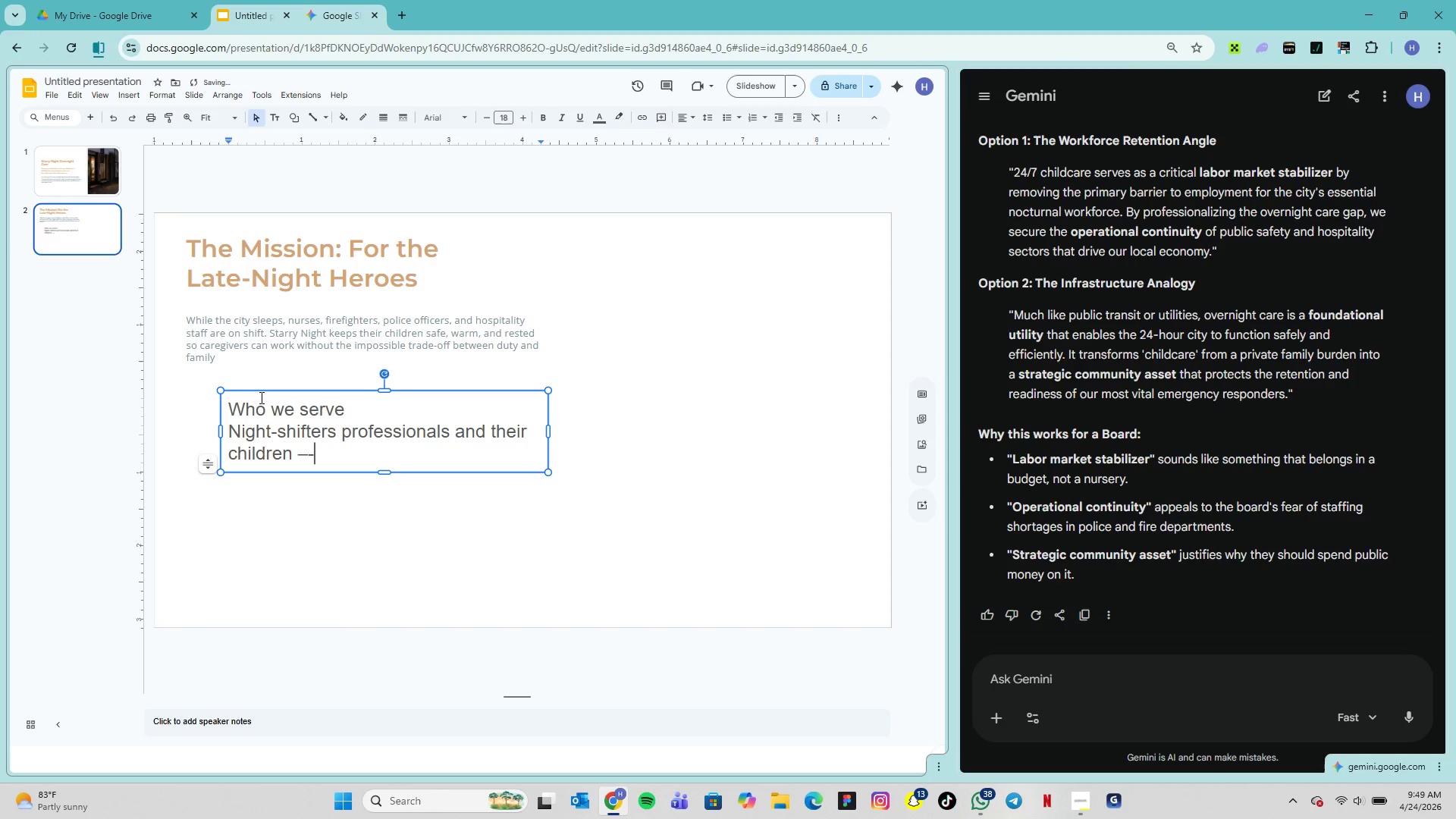 
key(Space)
 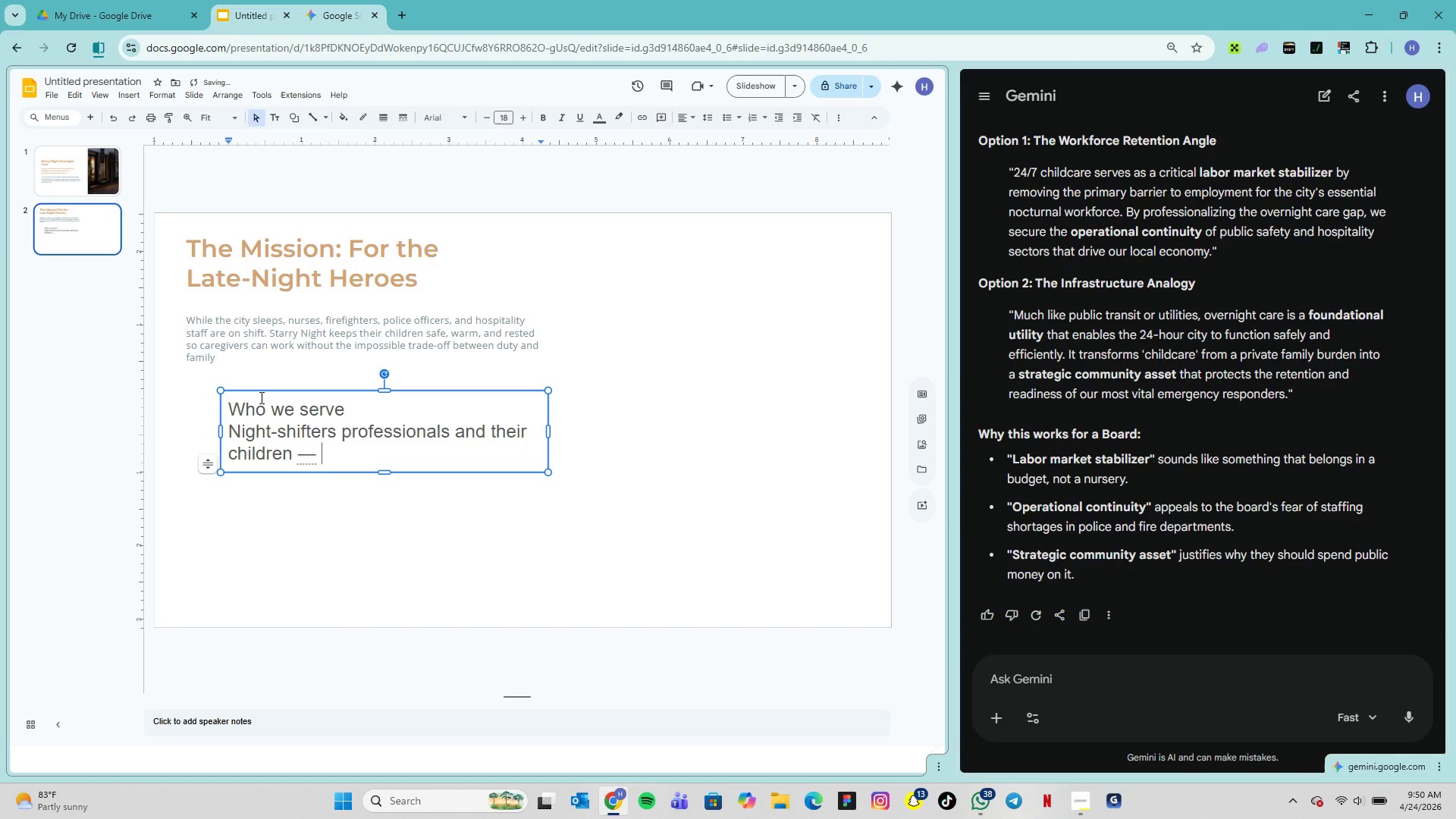 
key(Backspace)
 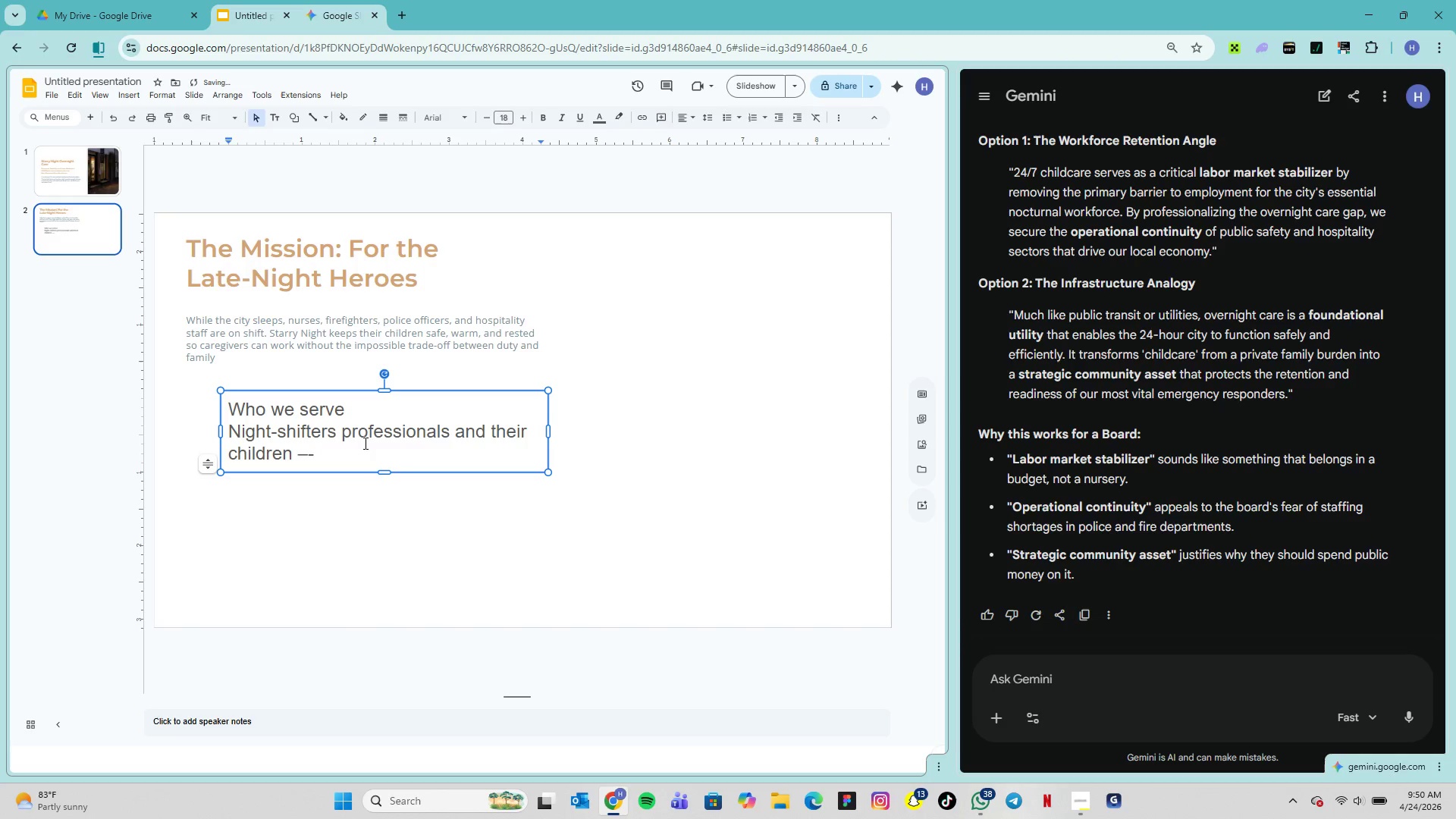 
left_click([350, 449])
 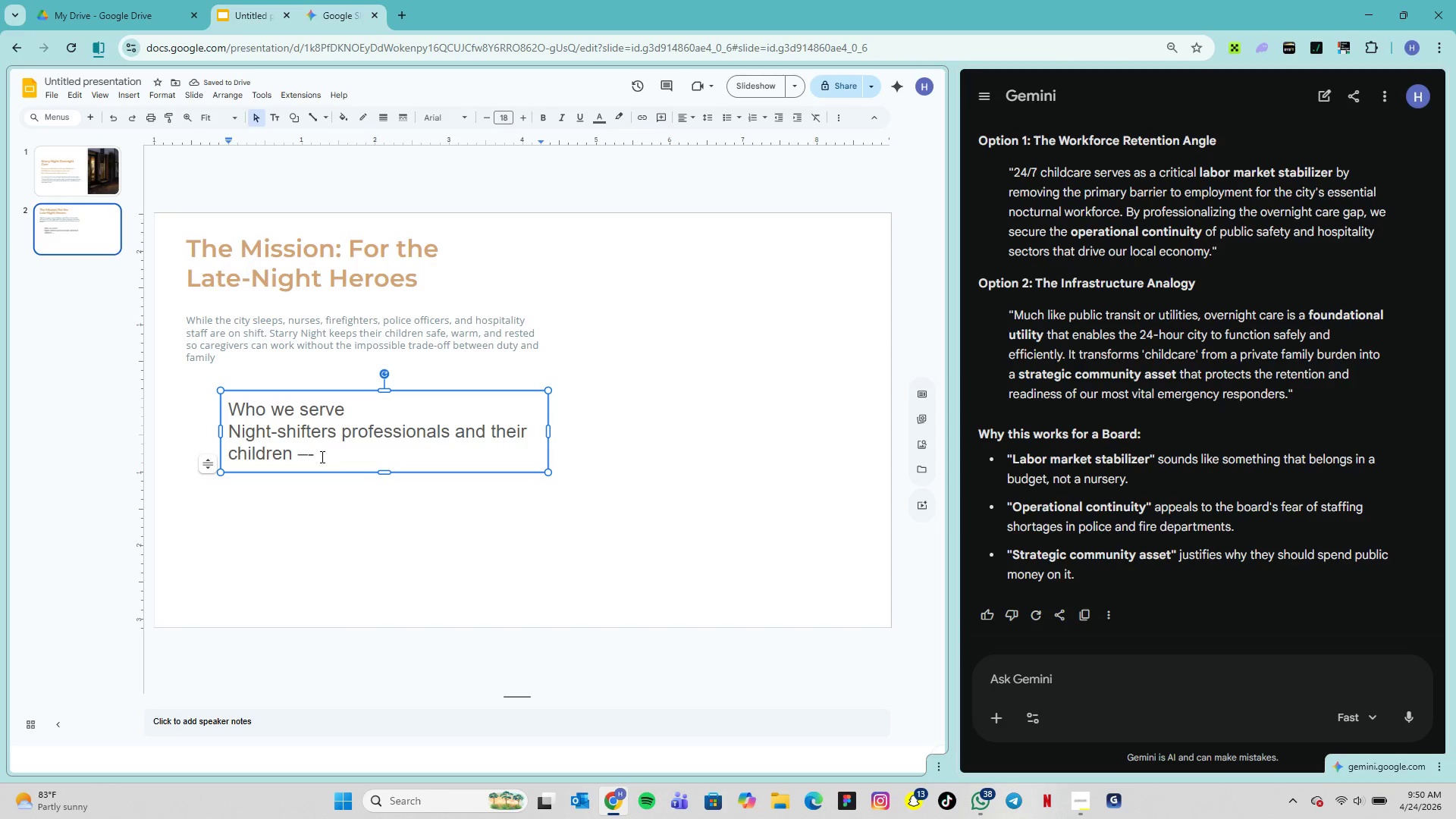 
left_click([321, 457])
 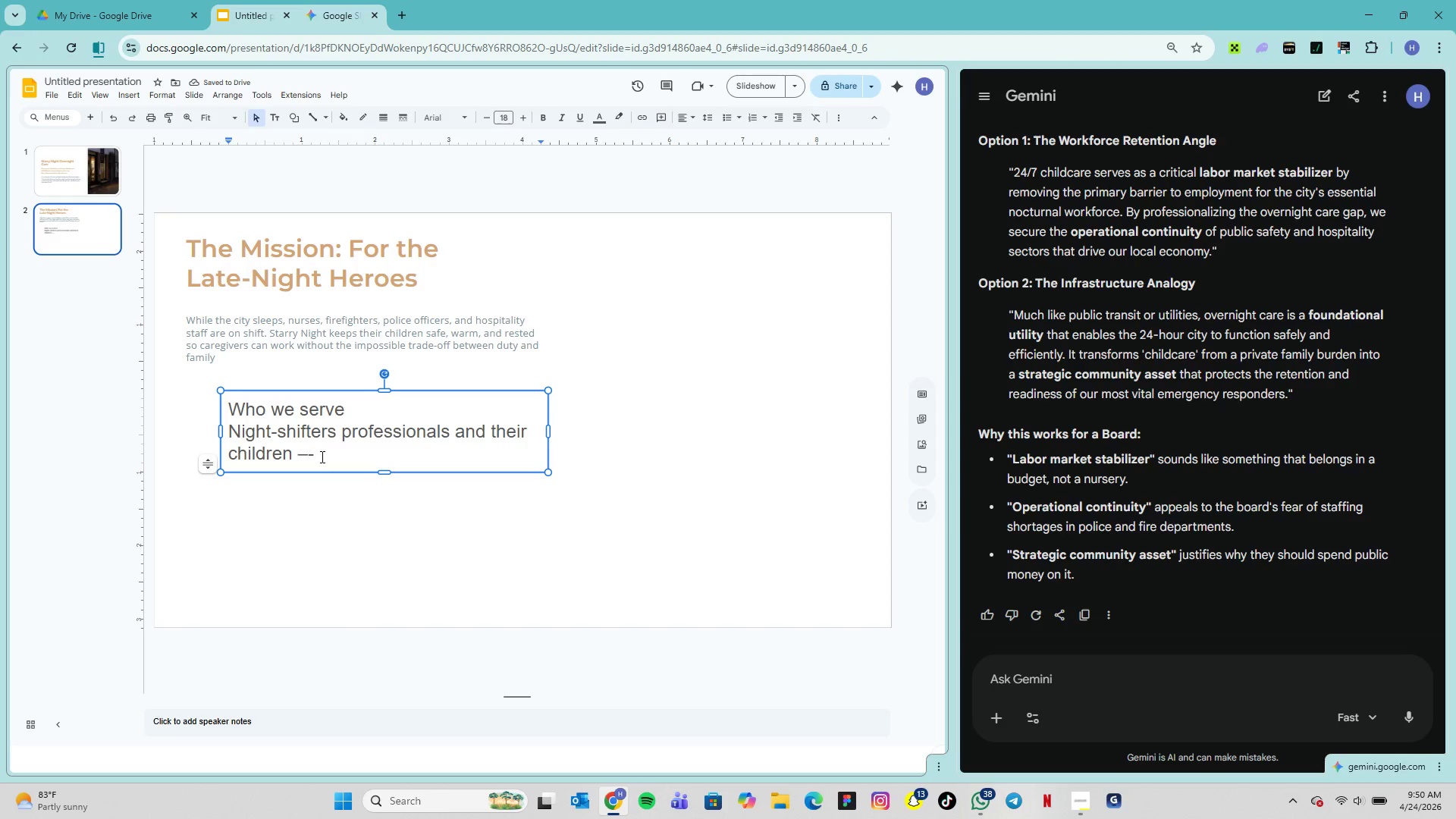 
key(Backspace)
key(Backspace)
type( from infants)
 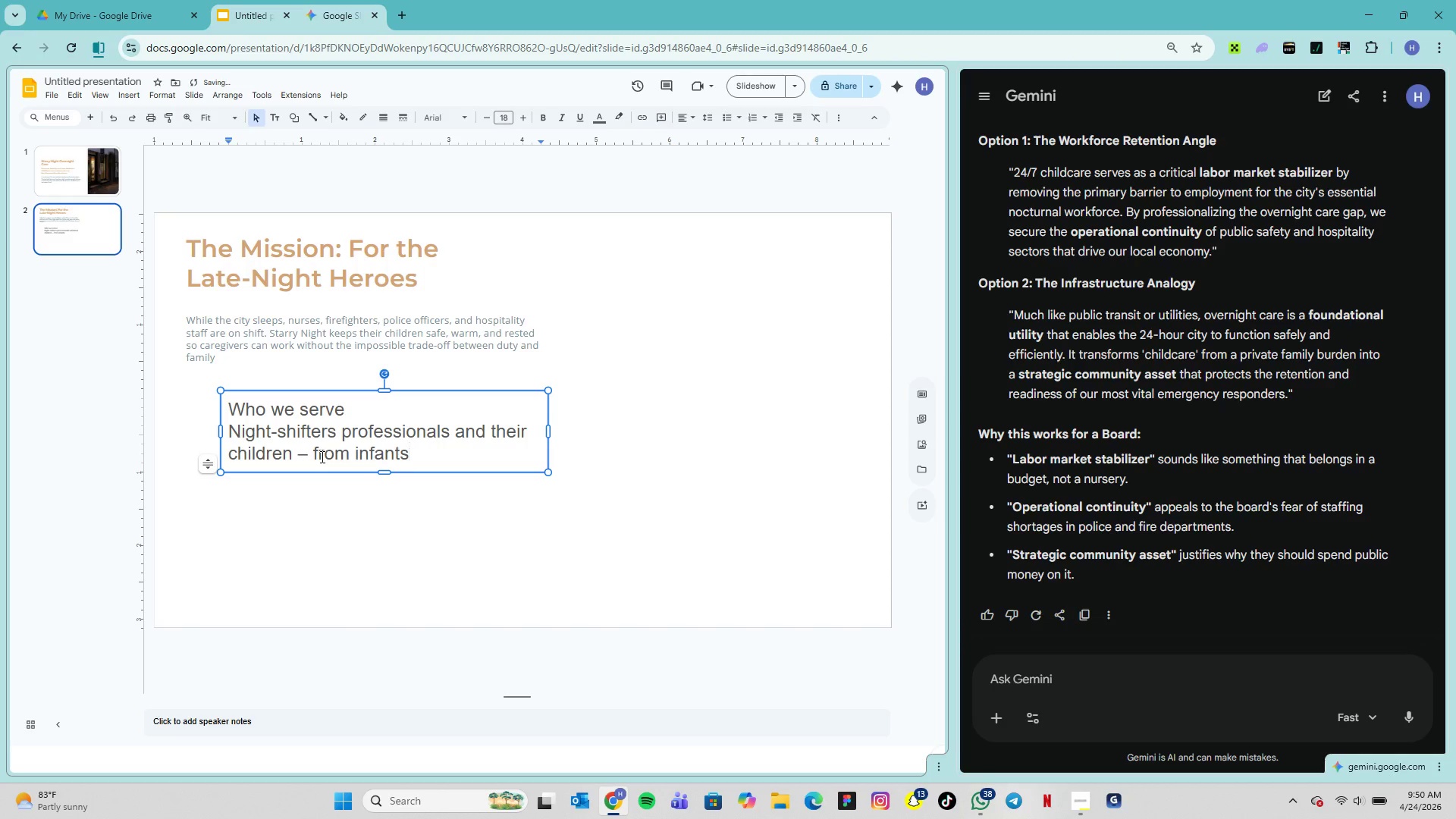 
type( to school-aged kids)
 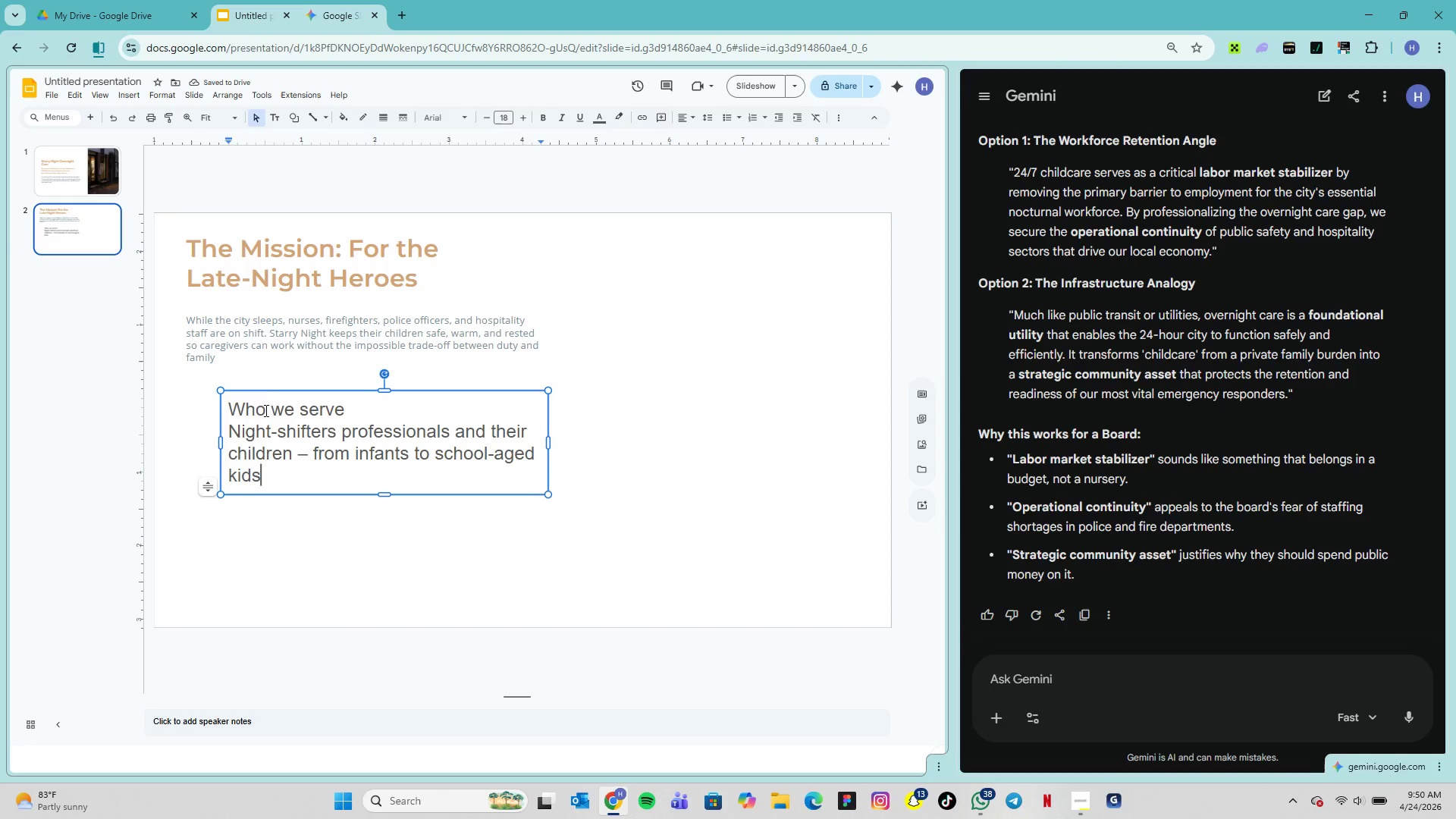 
wait(5.64)
 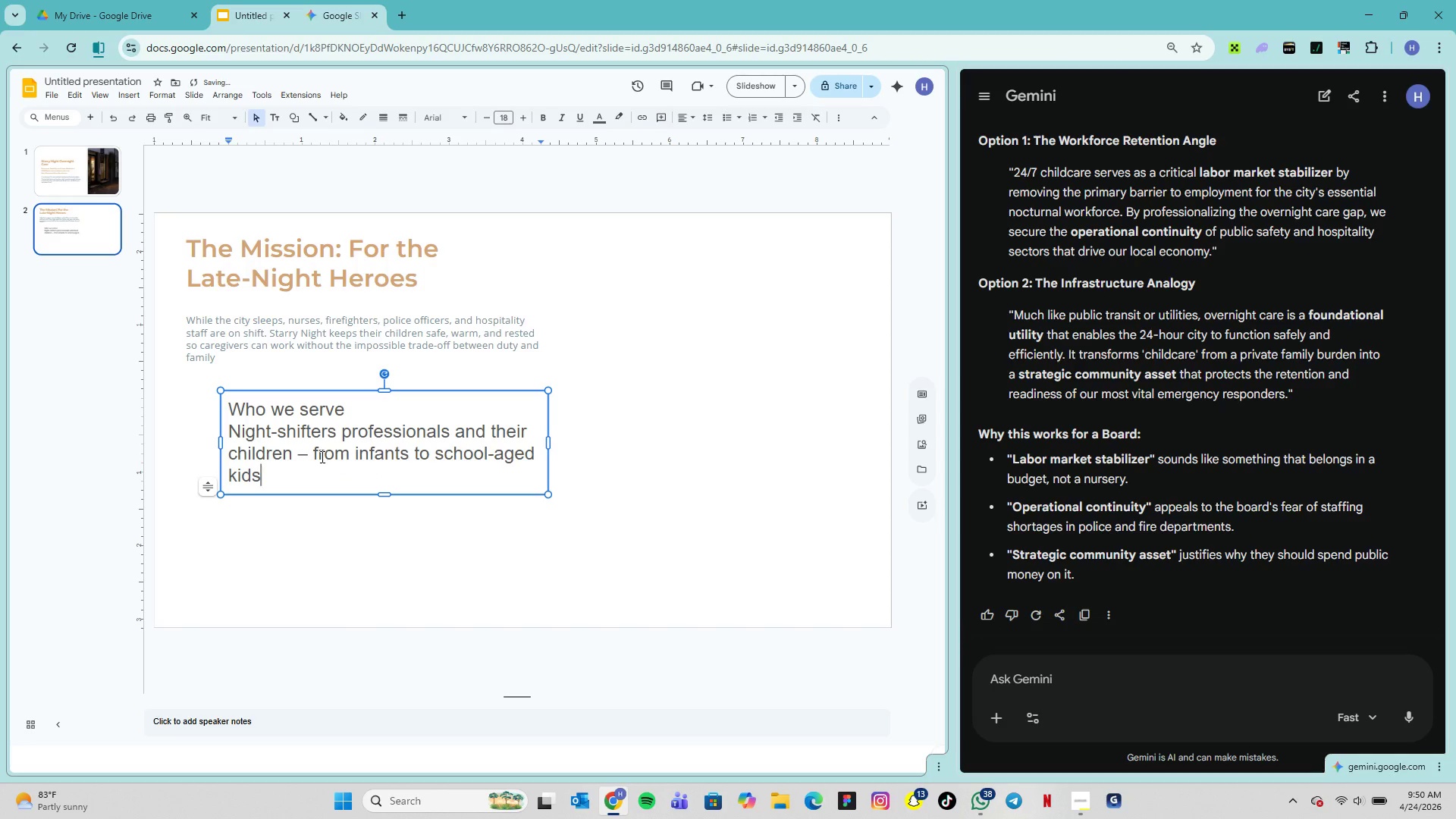 
left_click_drag(start_coordinate=[234, 430], to_coordinate=[265, 479])
 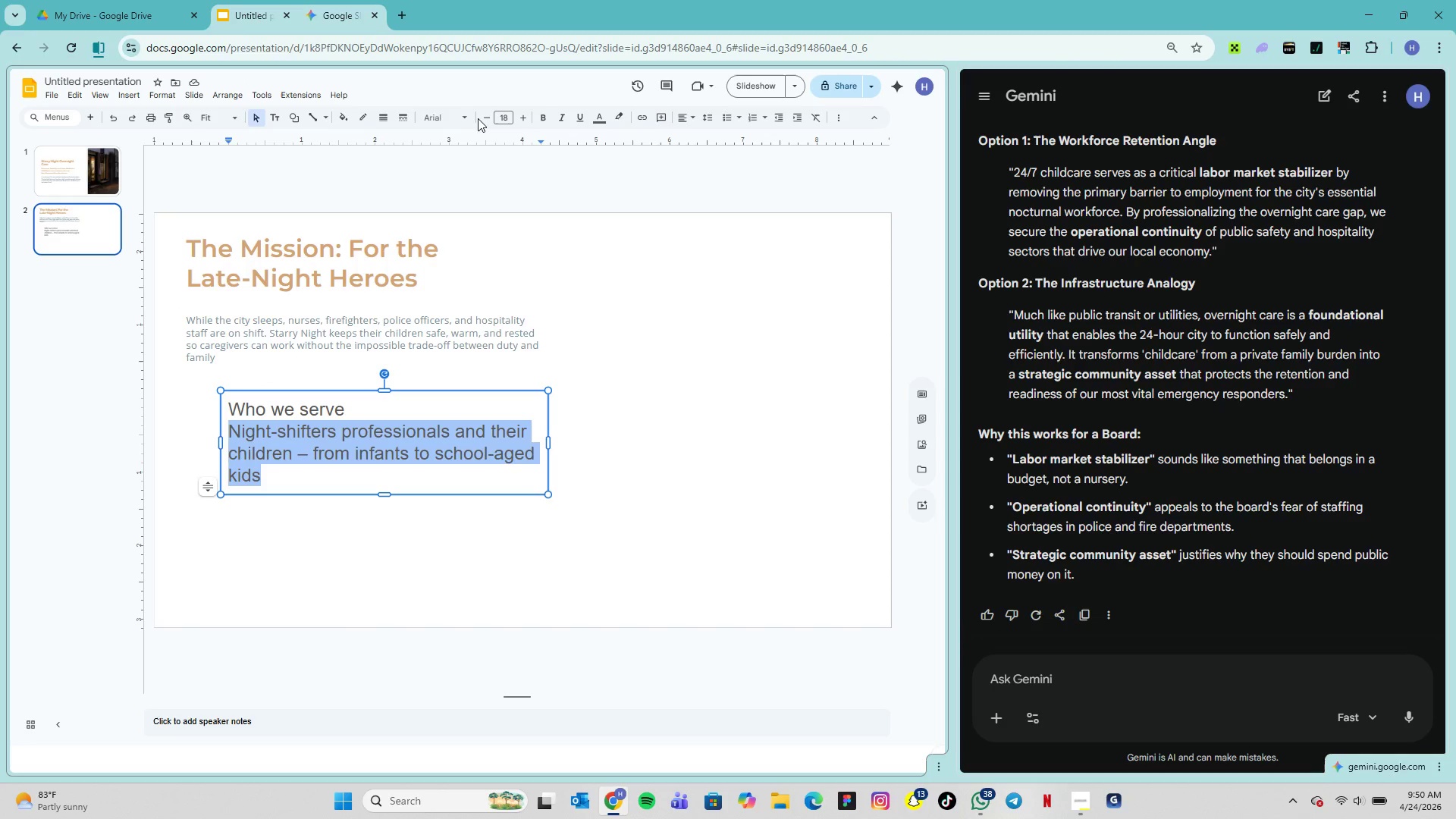 
left_click([450, 118])
 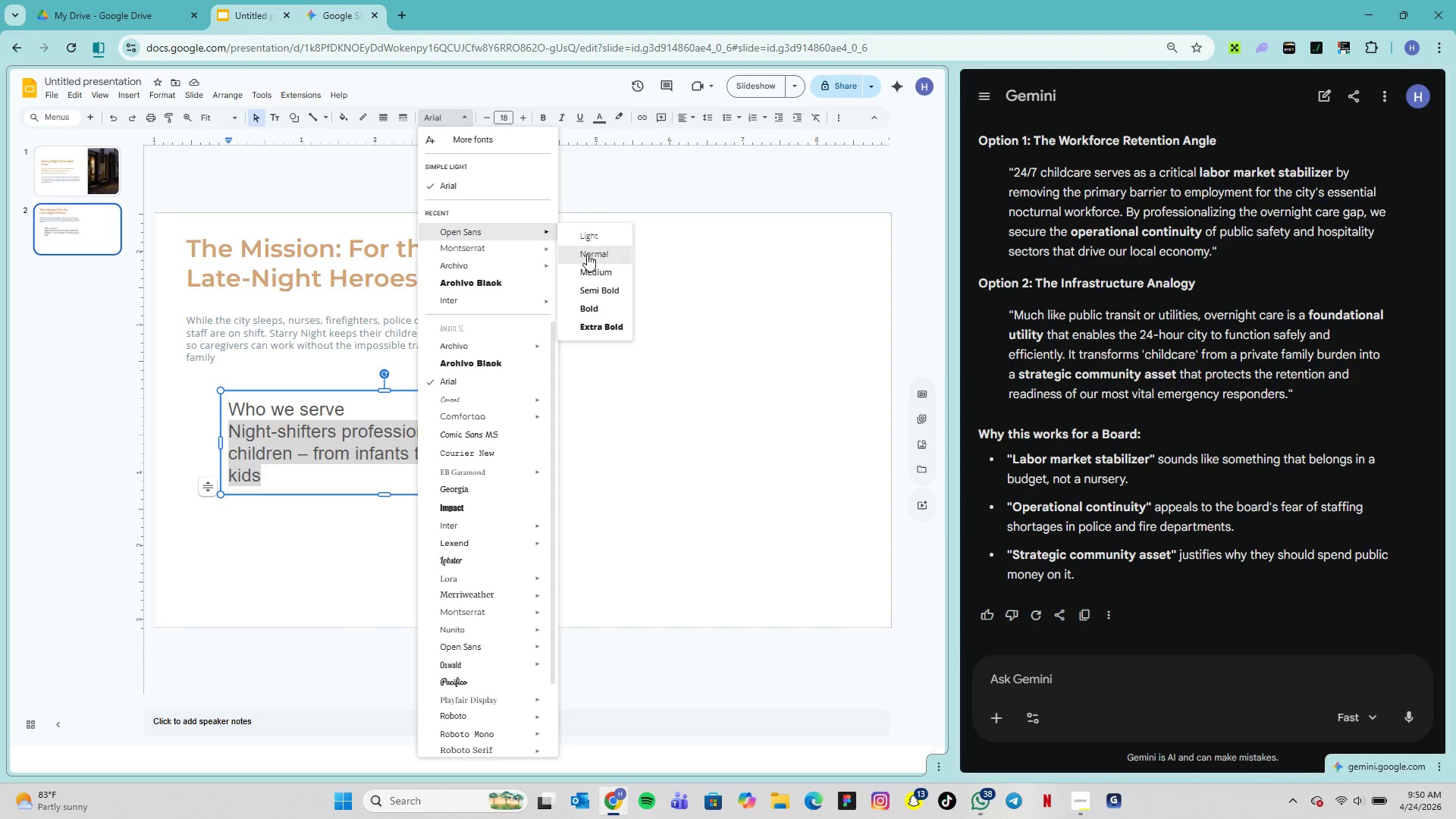 
left_click([595, 259])
 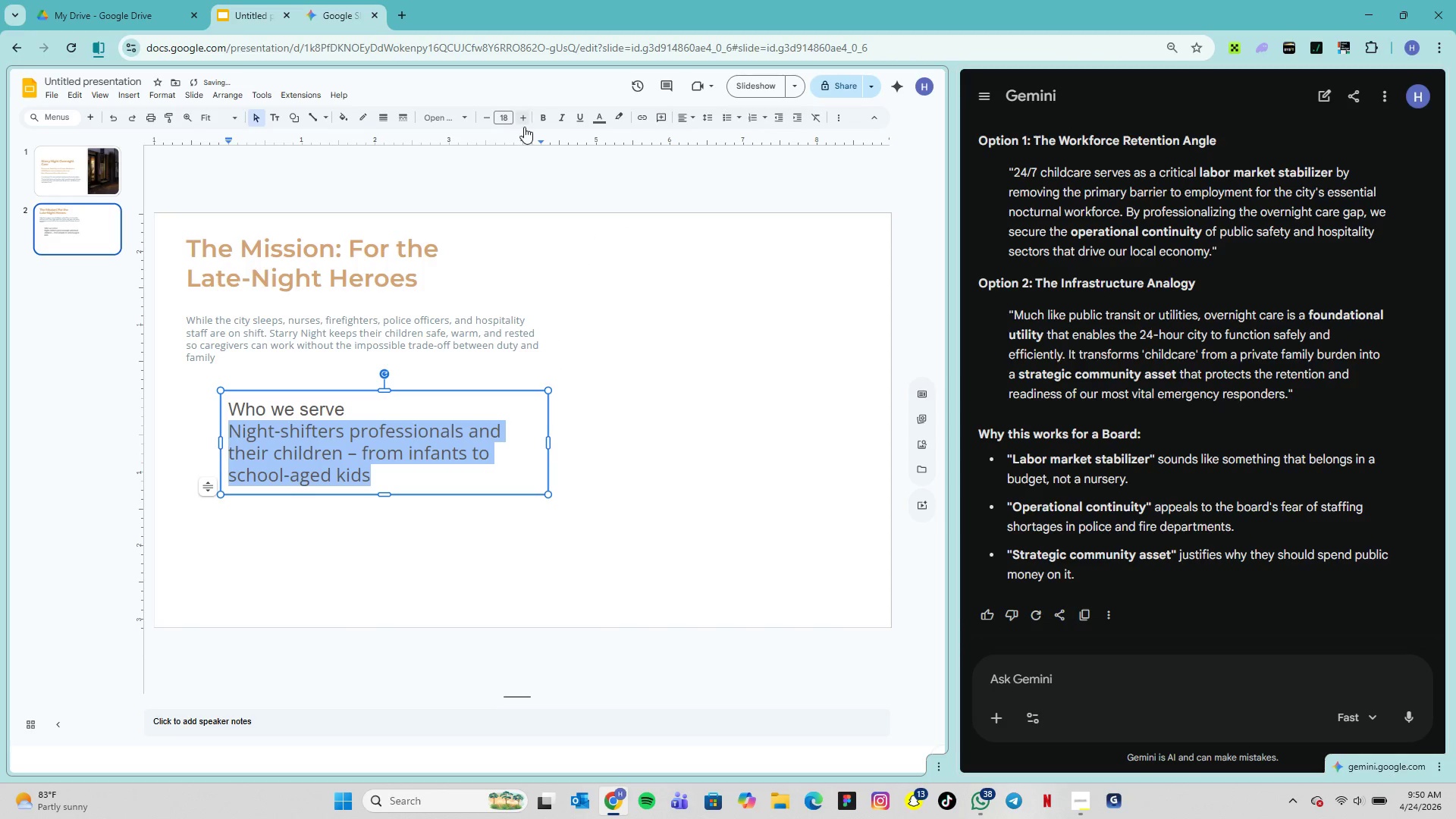 
left_click([503, 118])
 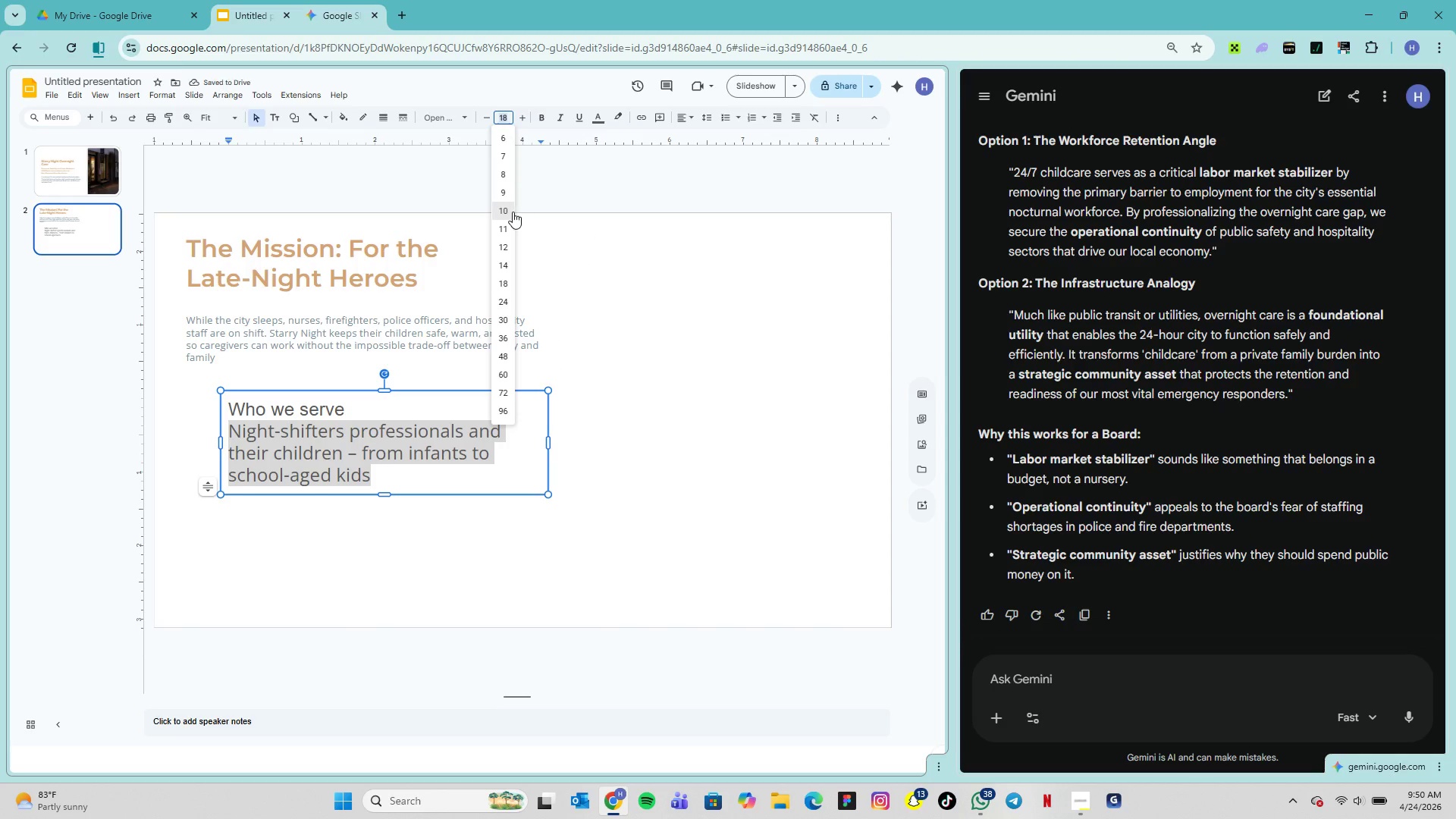 
left_click([510, 213])
 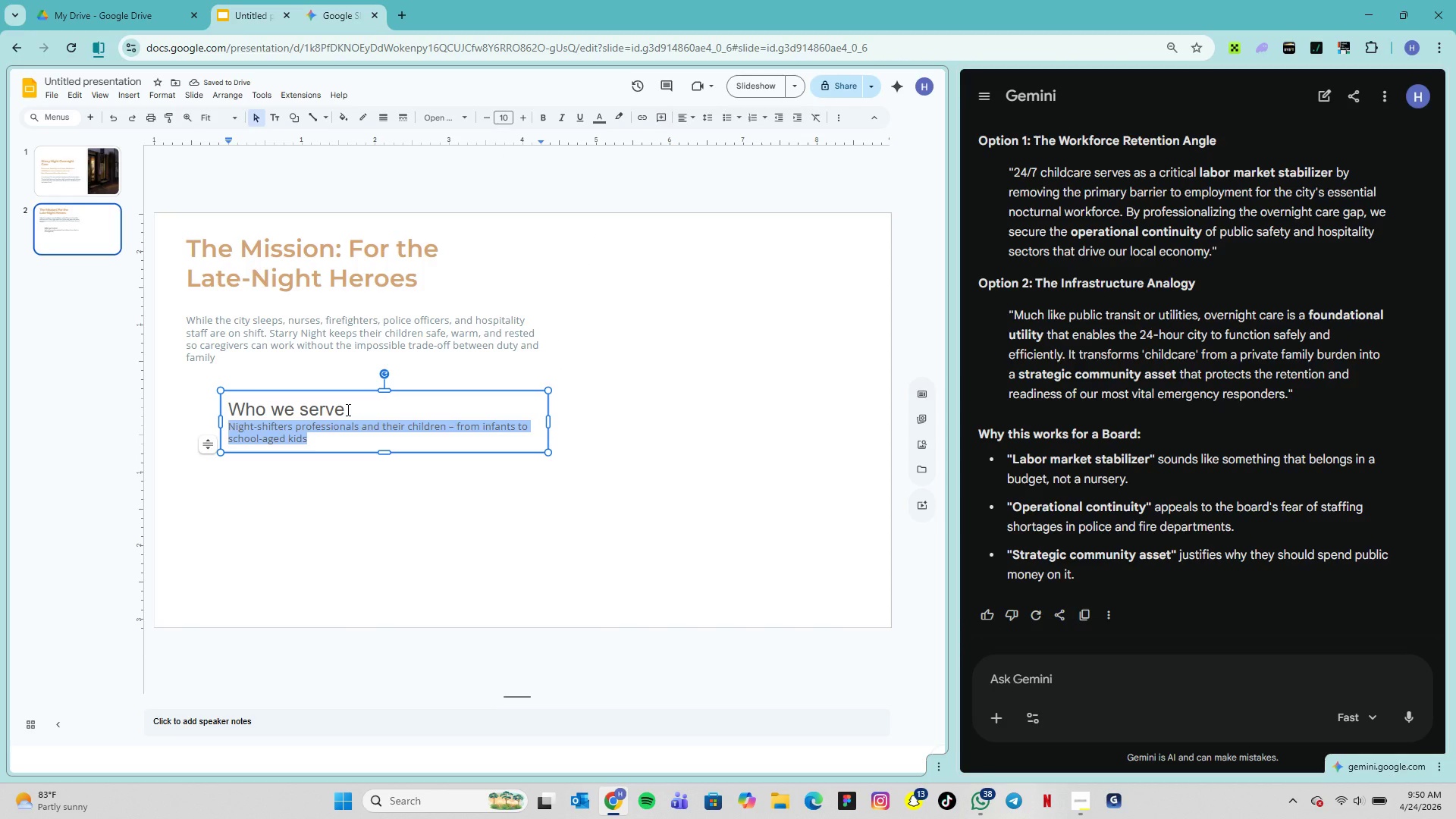 
left_click_drag(start_coordinate=[347, 410], to_coordinate=[229, 411])
 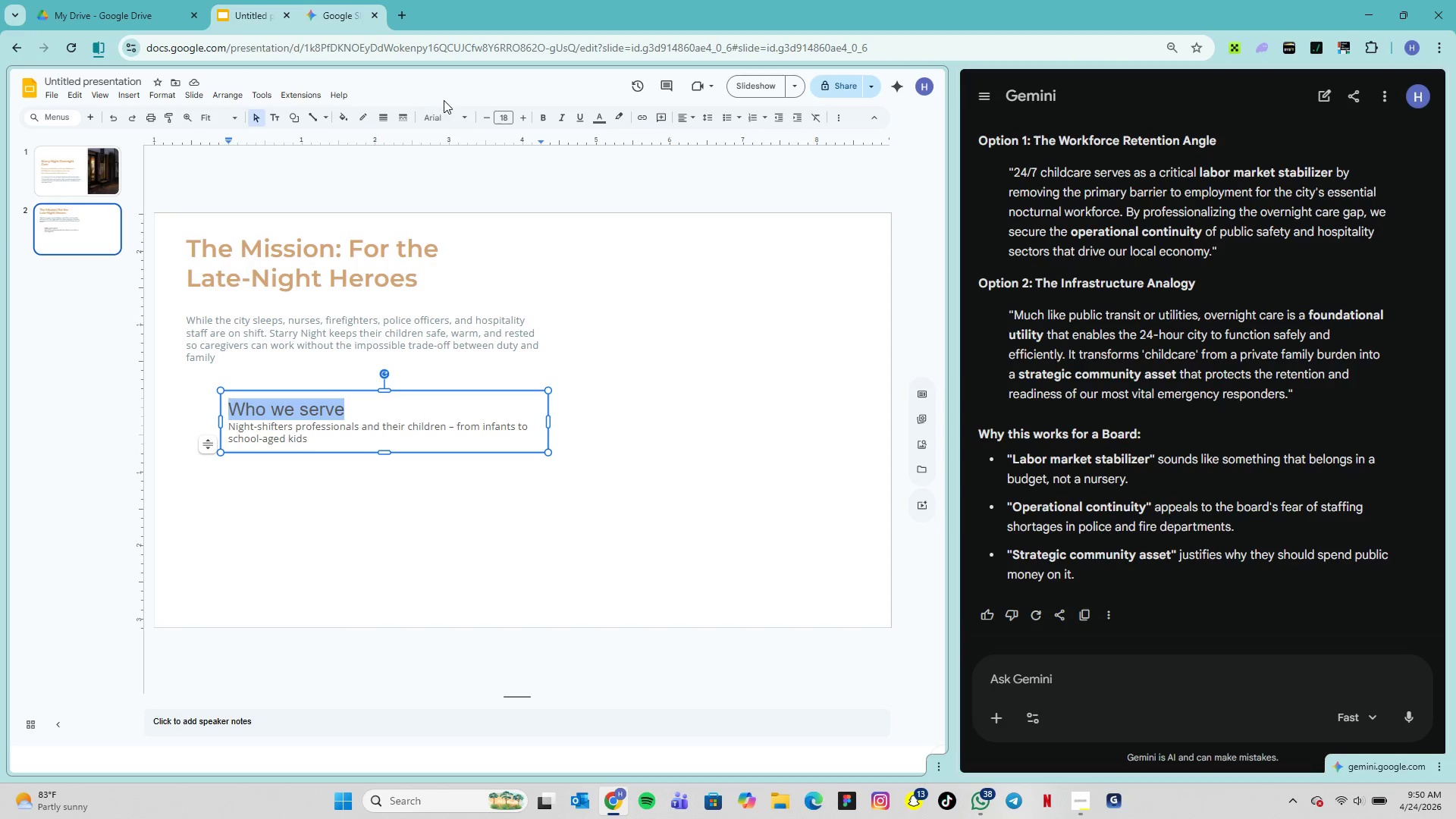 
left_click([459, 116])
 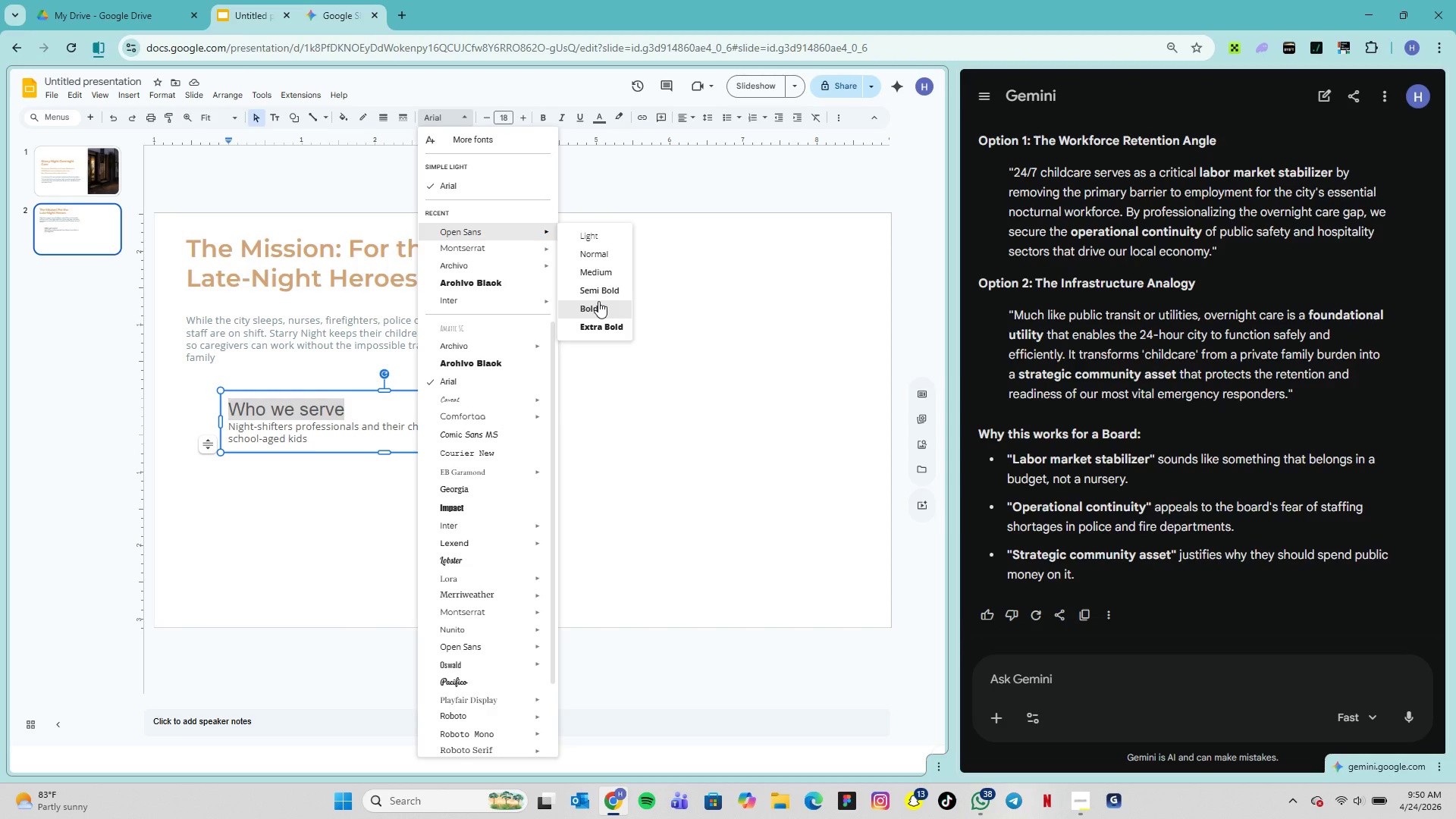 
wait(8.8)
 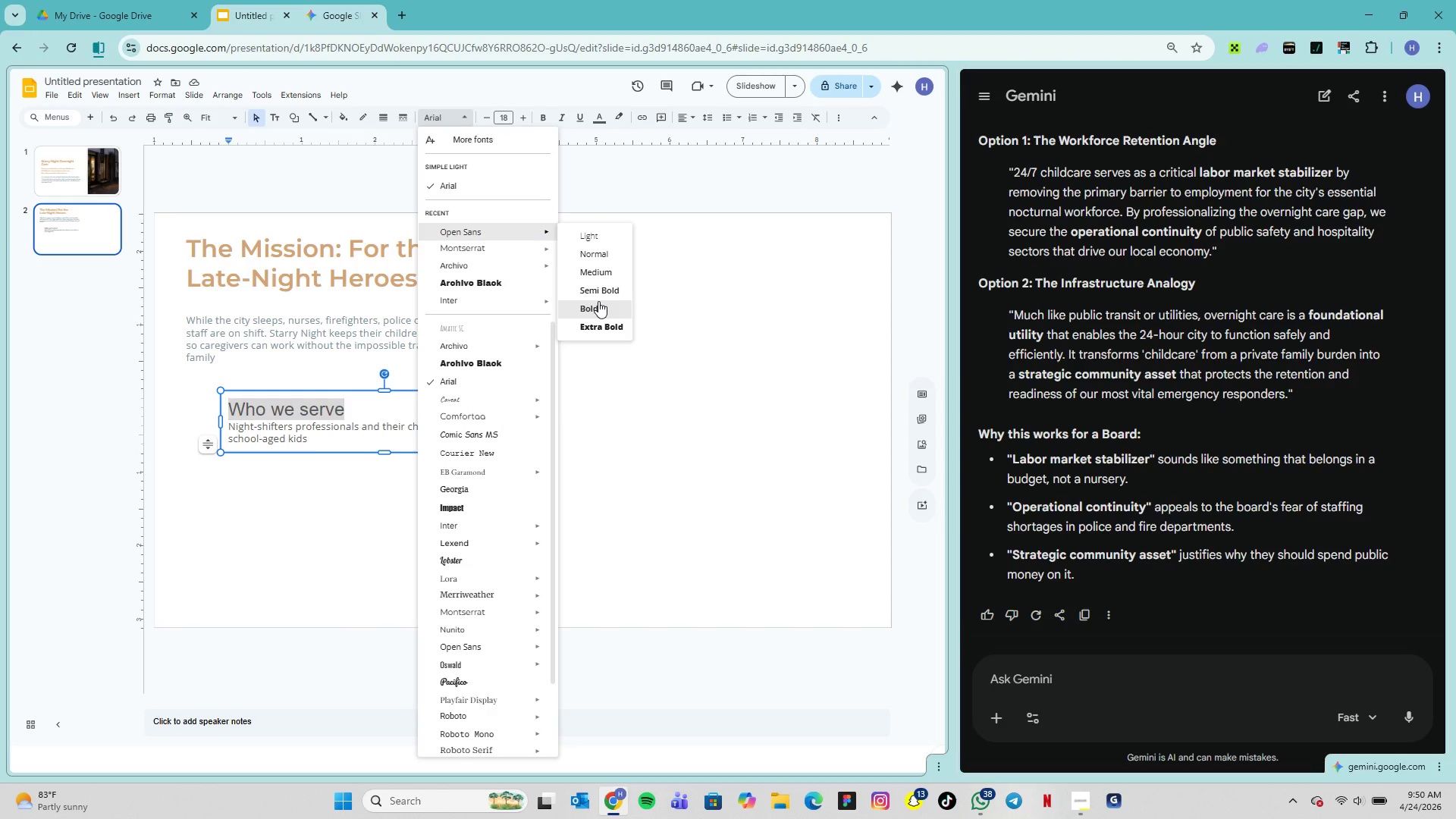 
left_click([502, 113])
 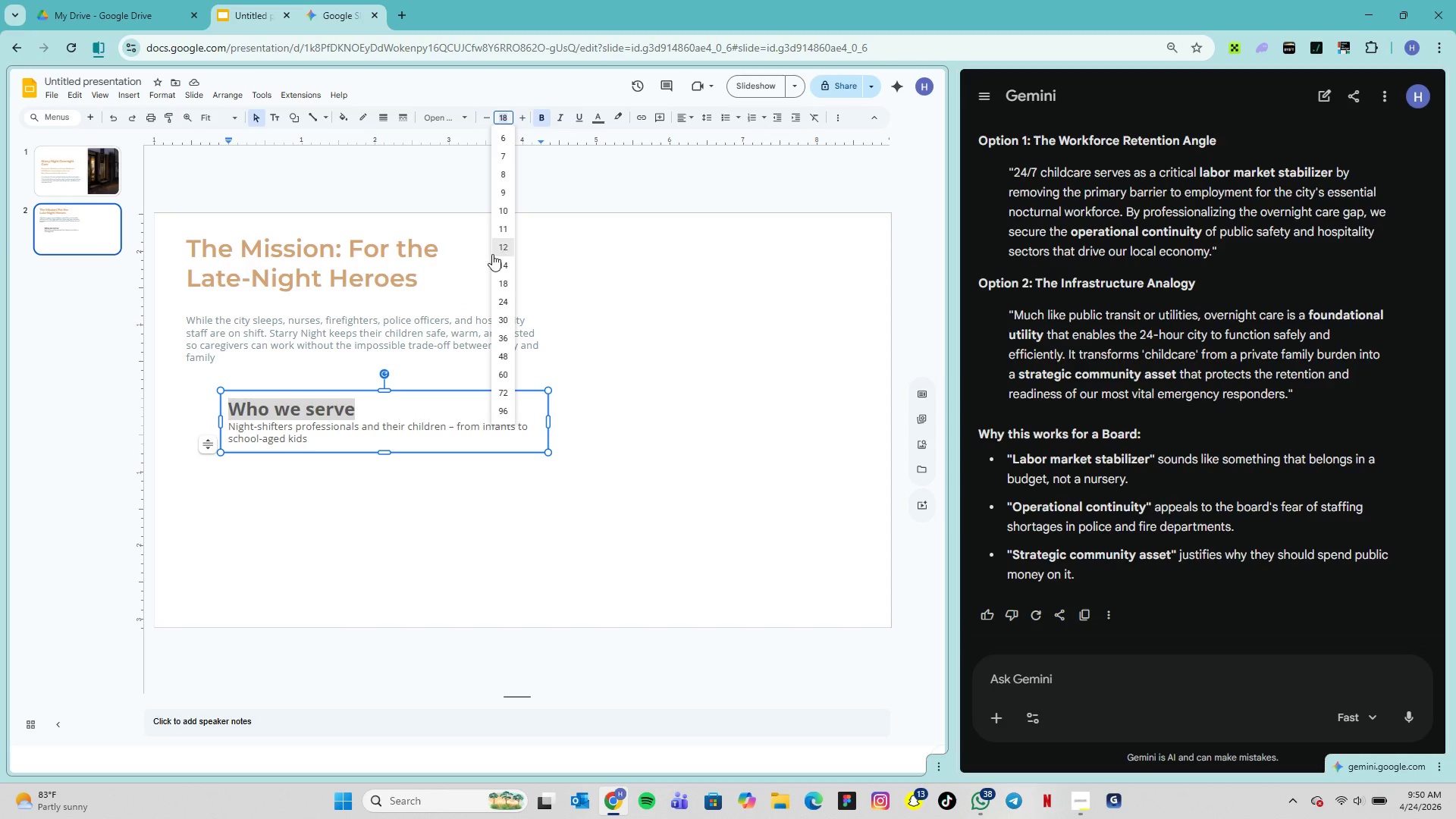 
left_click([507, 249])
 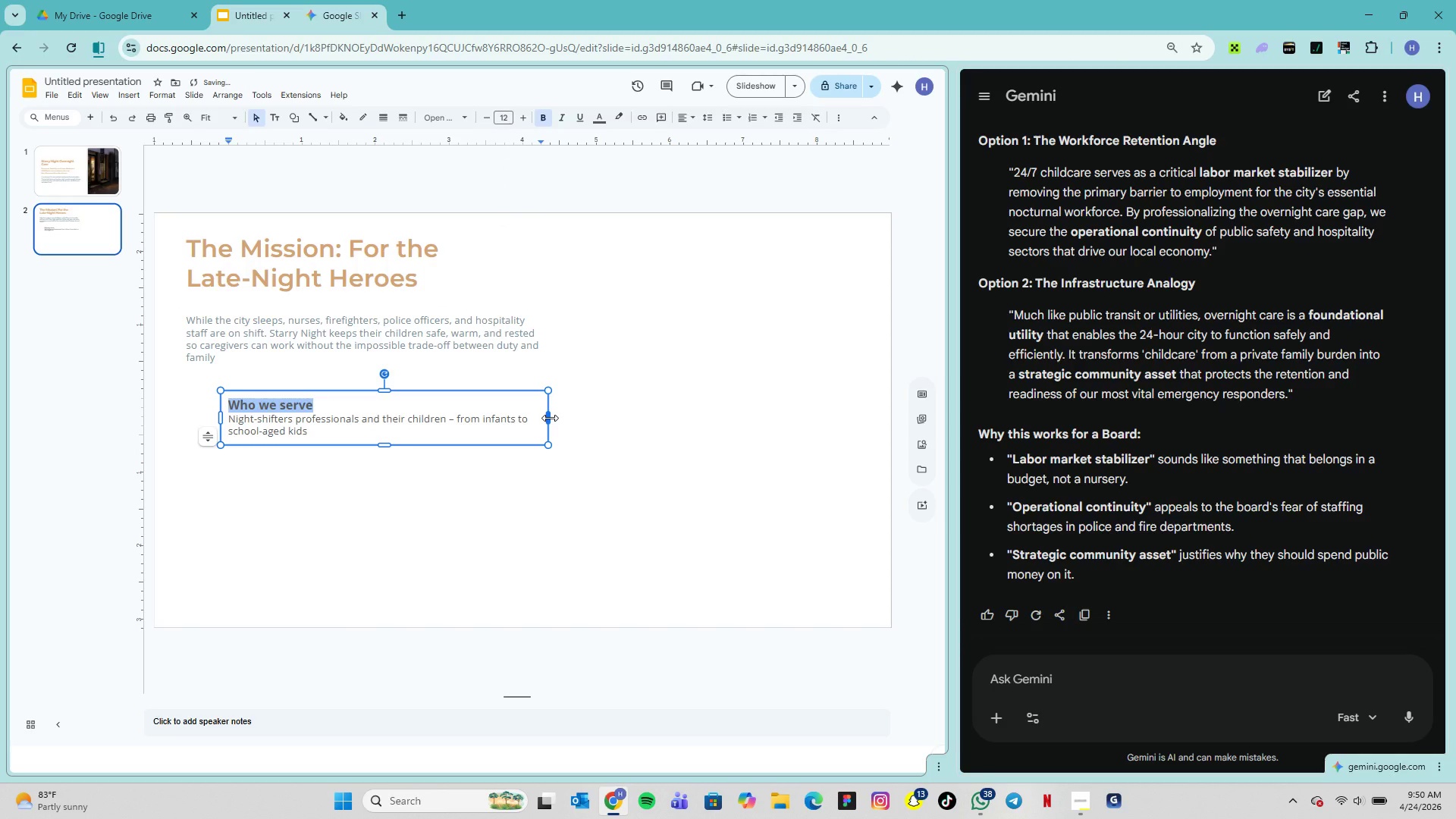 
left_click_drag(start_coordinate=[550, 418], to_coordinate=[403, 425])
 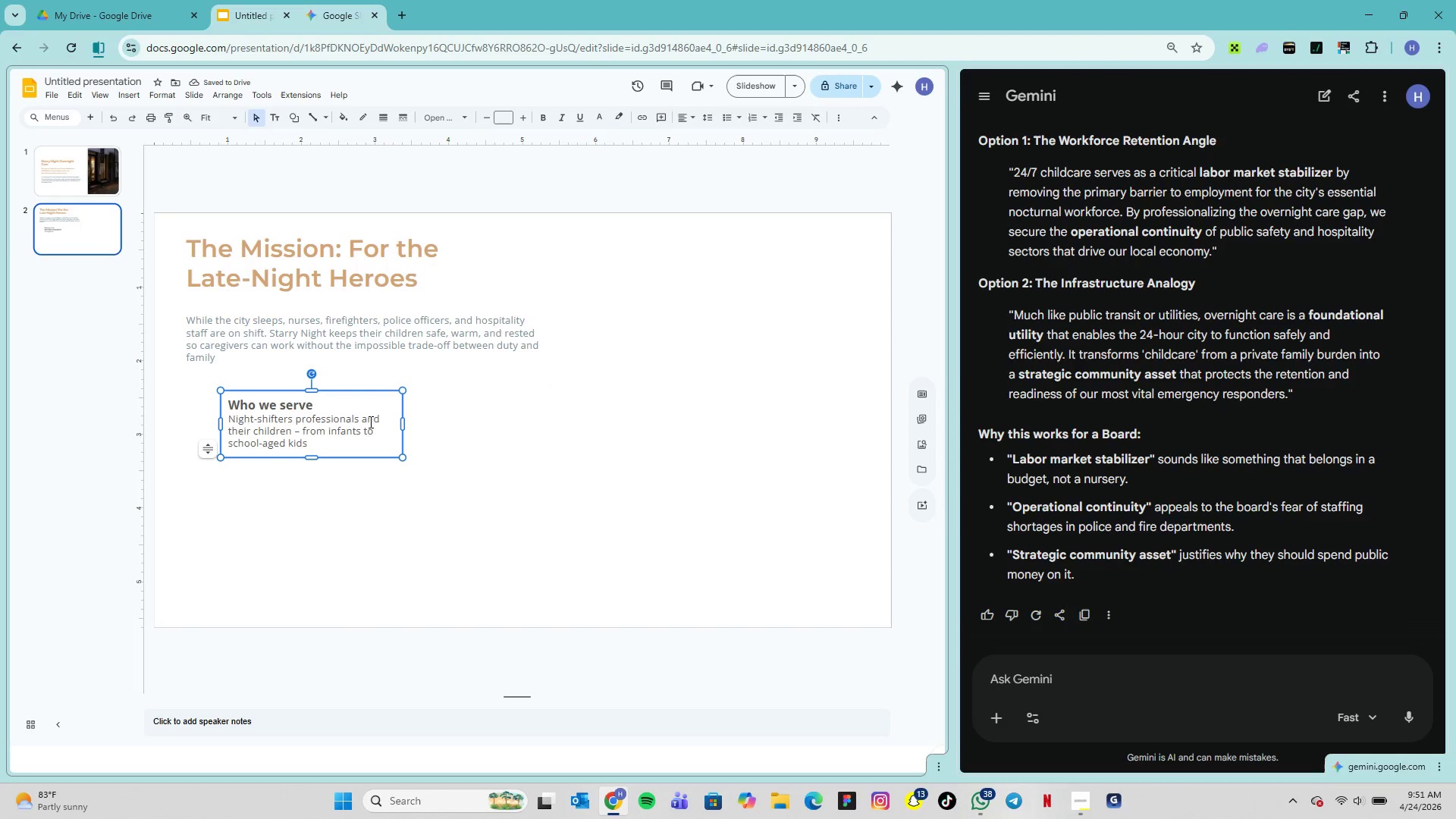 
wait(5.41)
 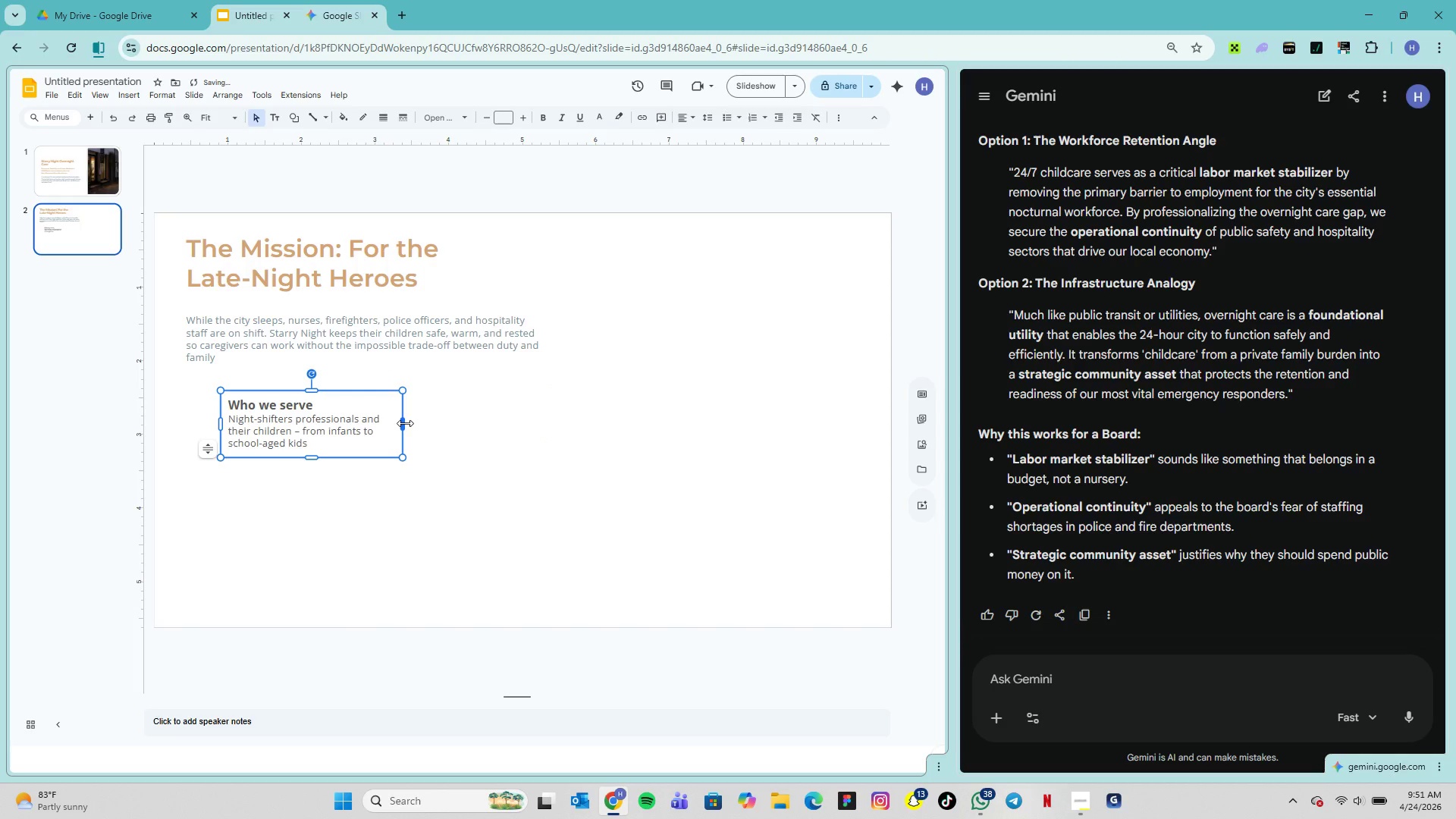 
left_click_drag(start_coordinate=[361, 391], to_coordinate=[370, 473])
 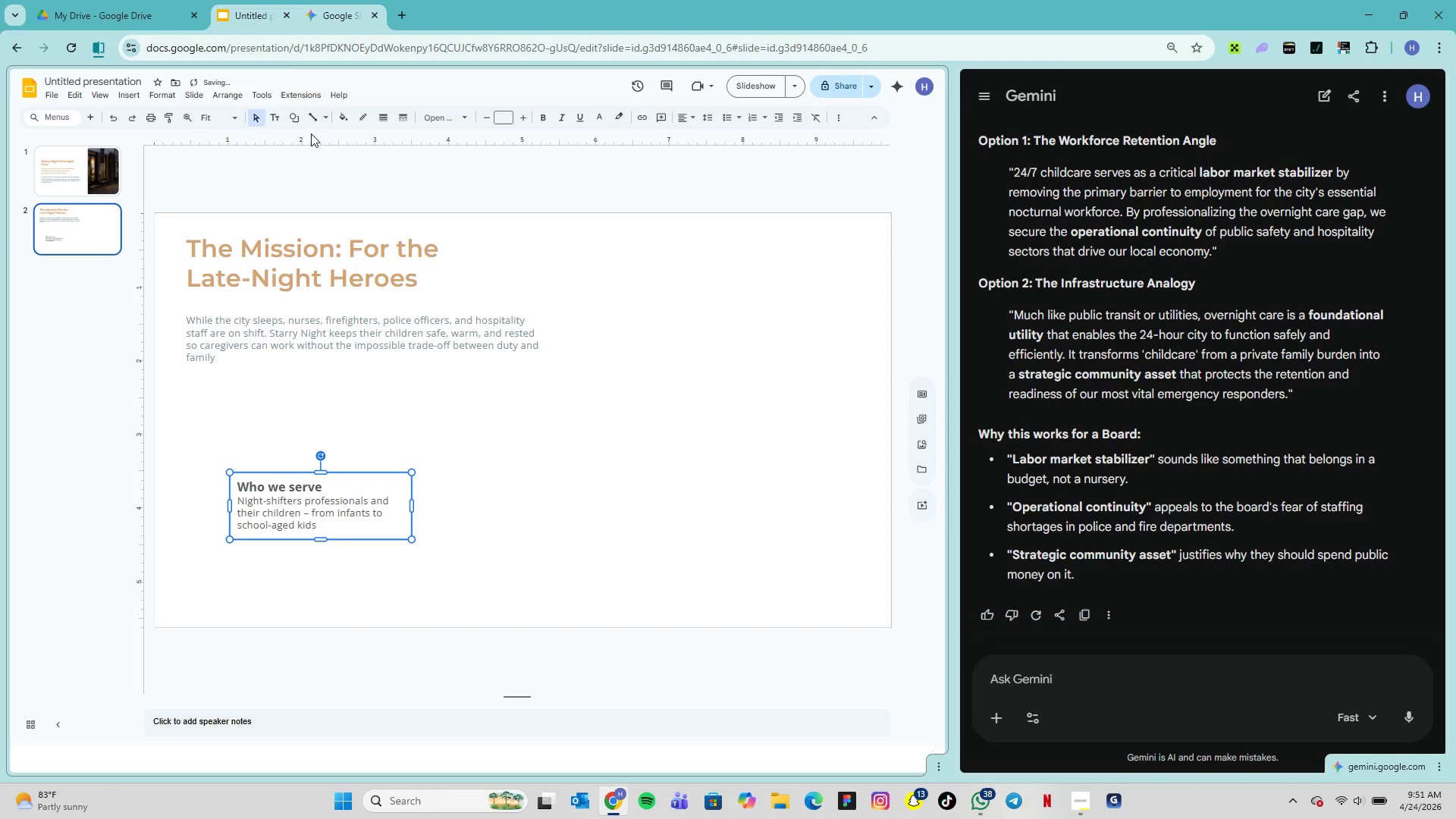 
left_click([294, 124])
 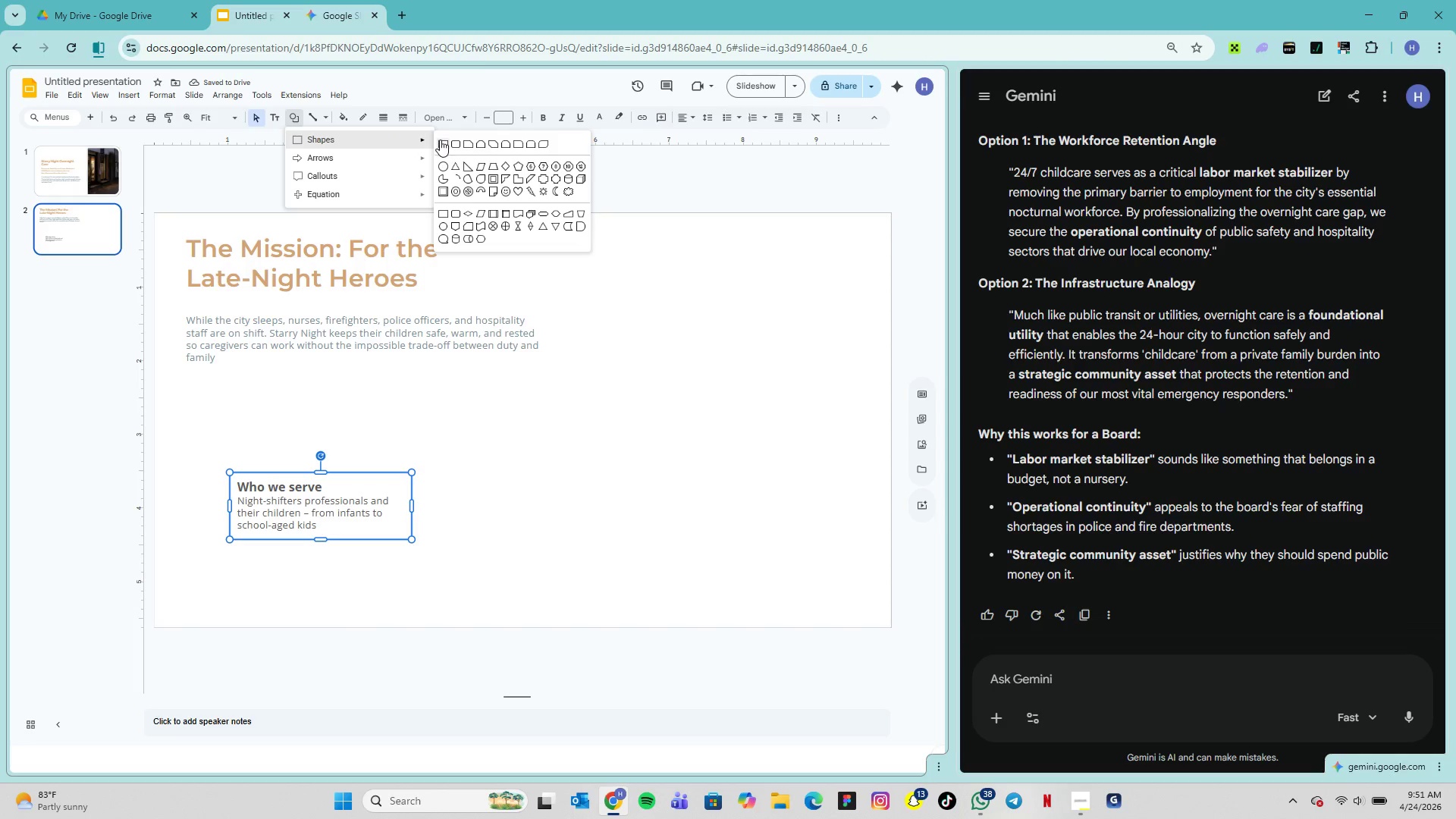 
left_click([453, 143])
 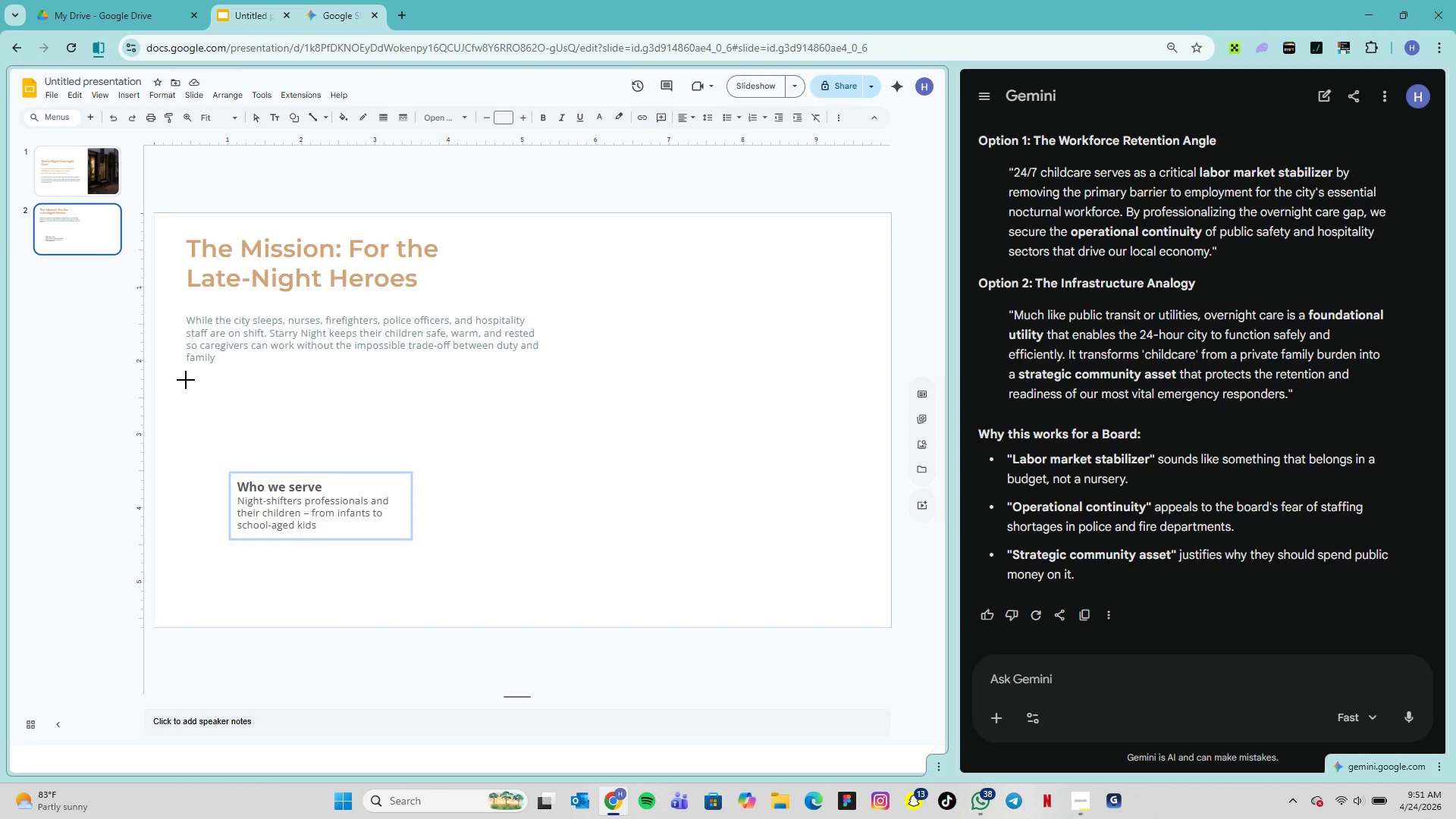 
left_click_drag(start_coordinate=[187, 378], to_coordinate=[366, 468])
 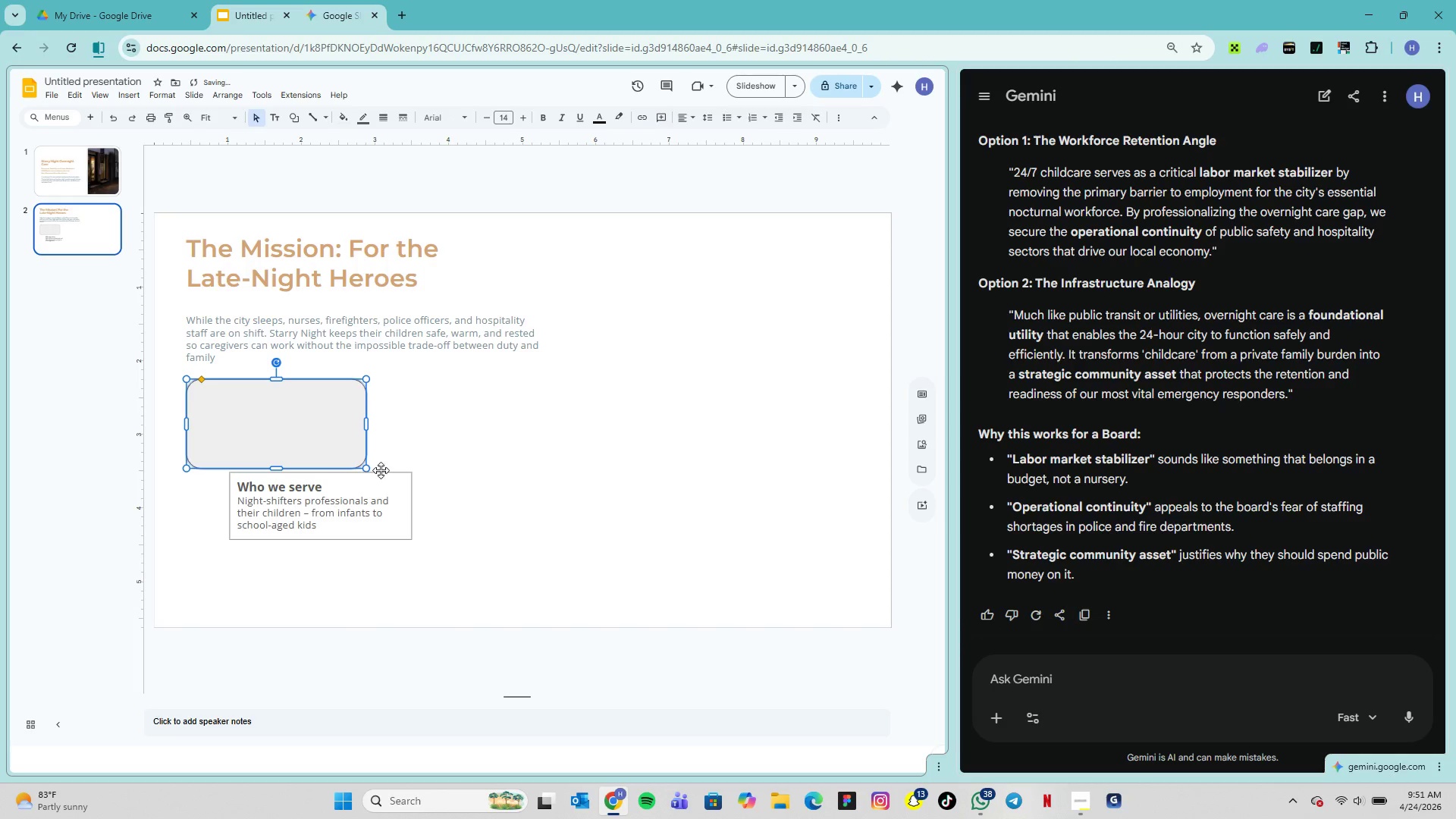 
left_click_drag(start_coordinate=[381, 470], to_coordinate=[386, 499])
 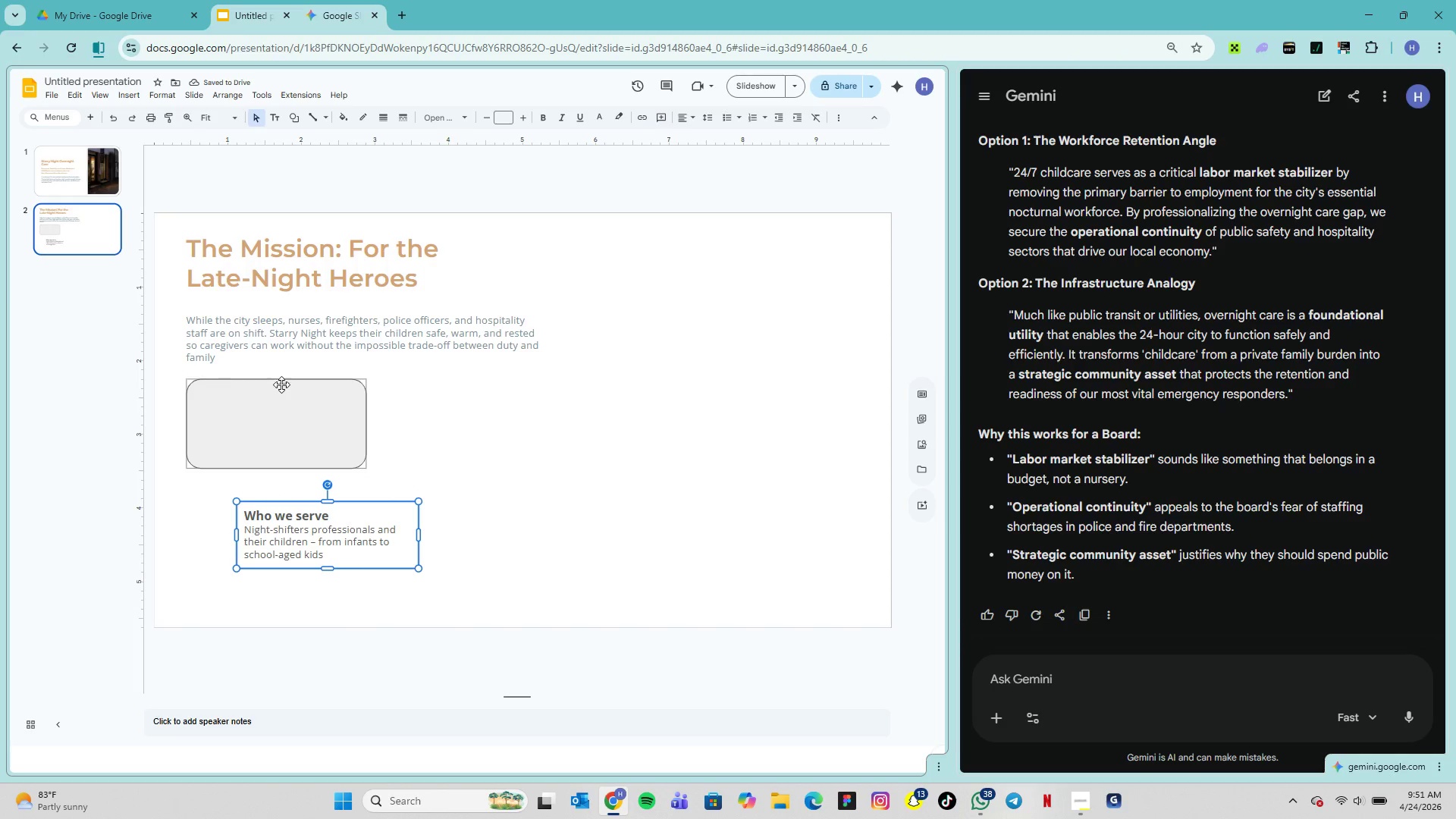 
left_click([271, 455])
 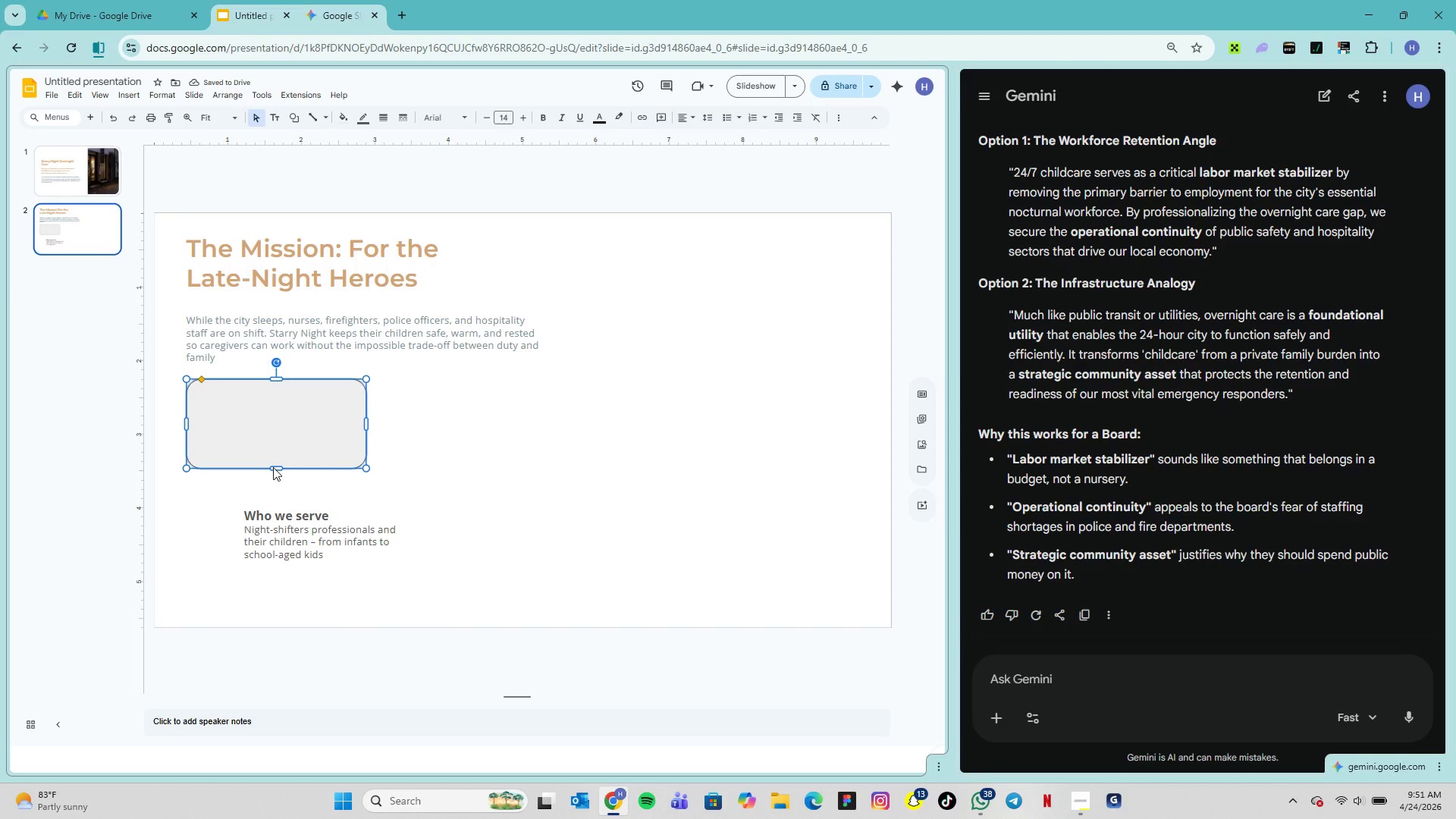 
left_click([273, 467])
 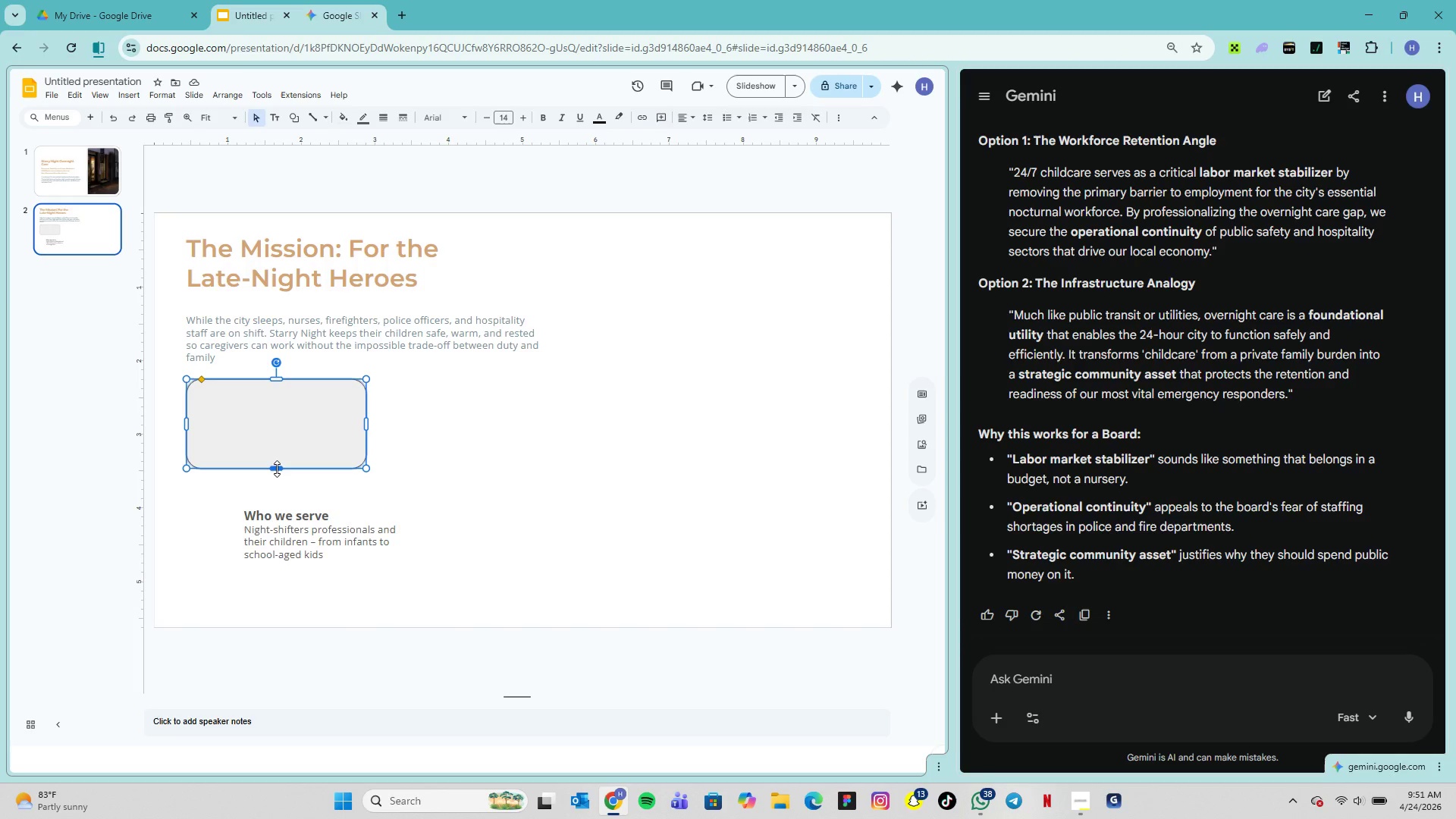 
left_click_drag(start_coordinate=[277, 468], to_coordinate=[281, 480])
 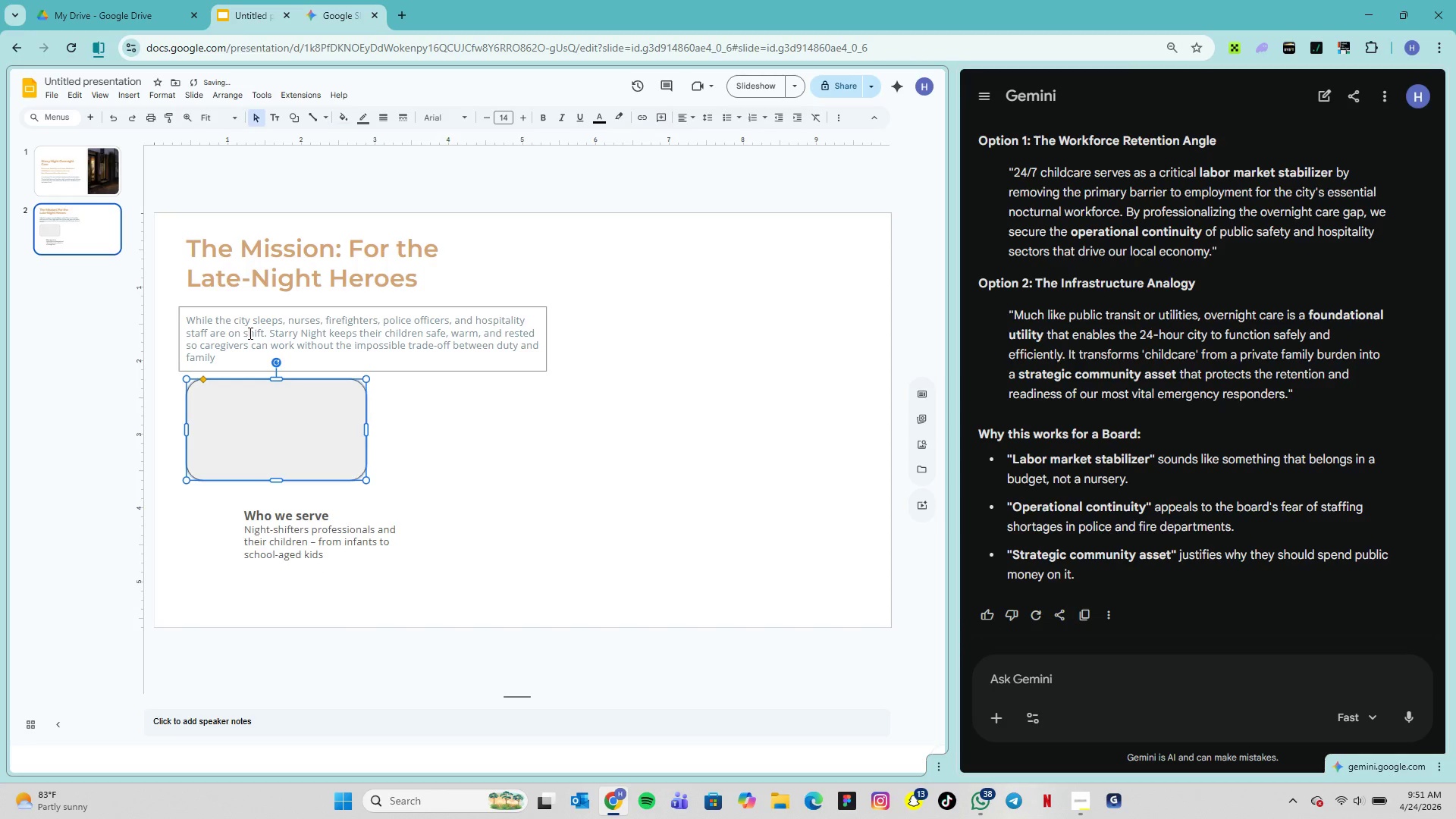 
double_click([249, 333])
 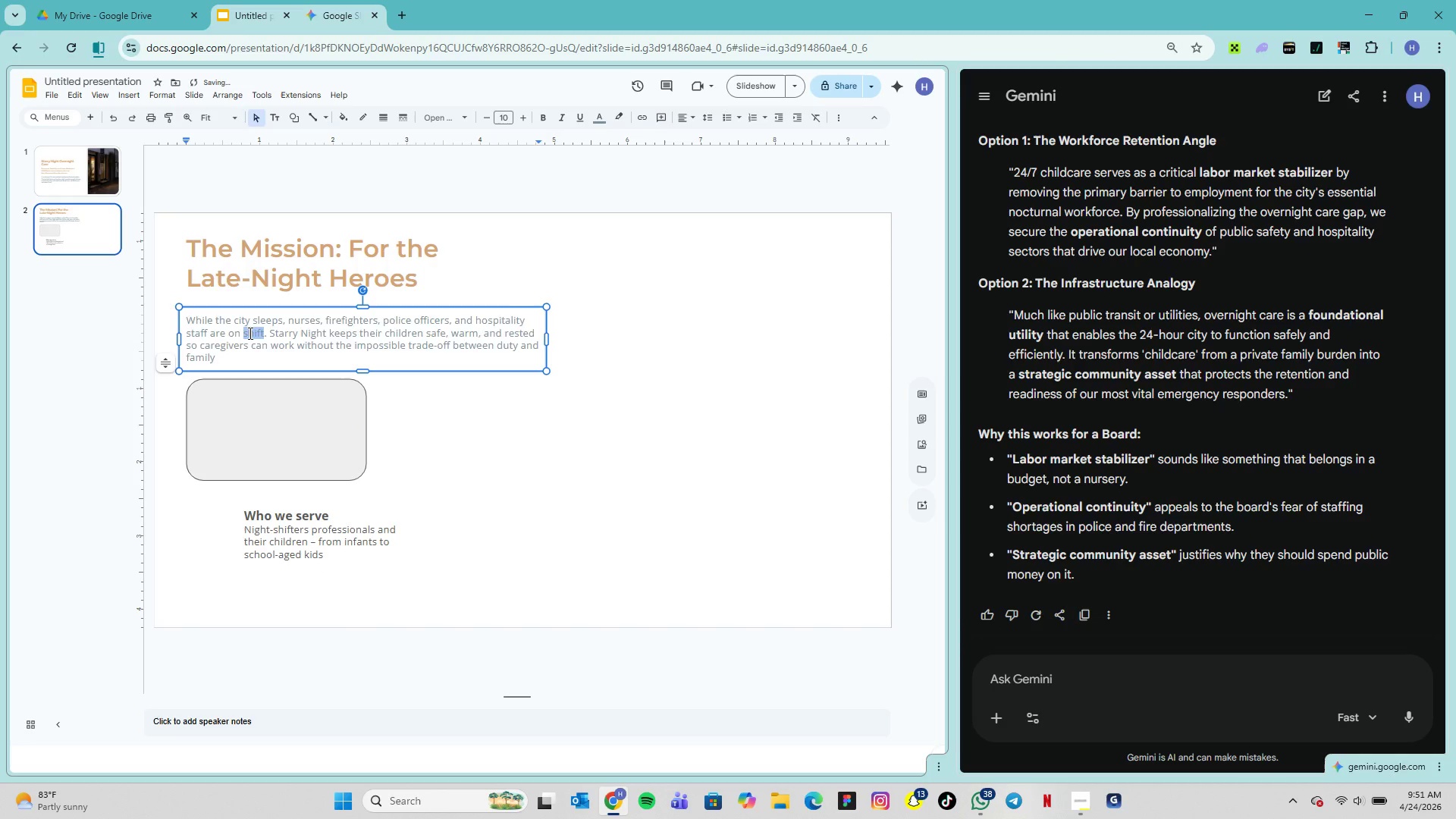 
triple_click([249, 333])
 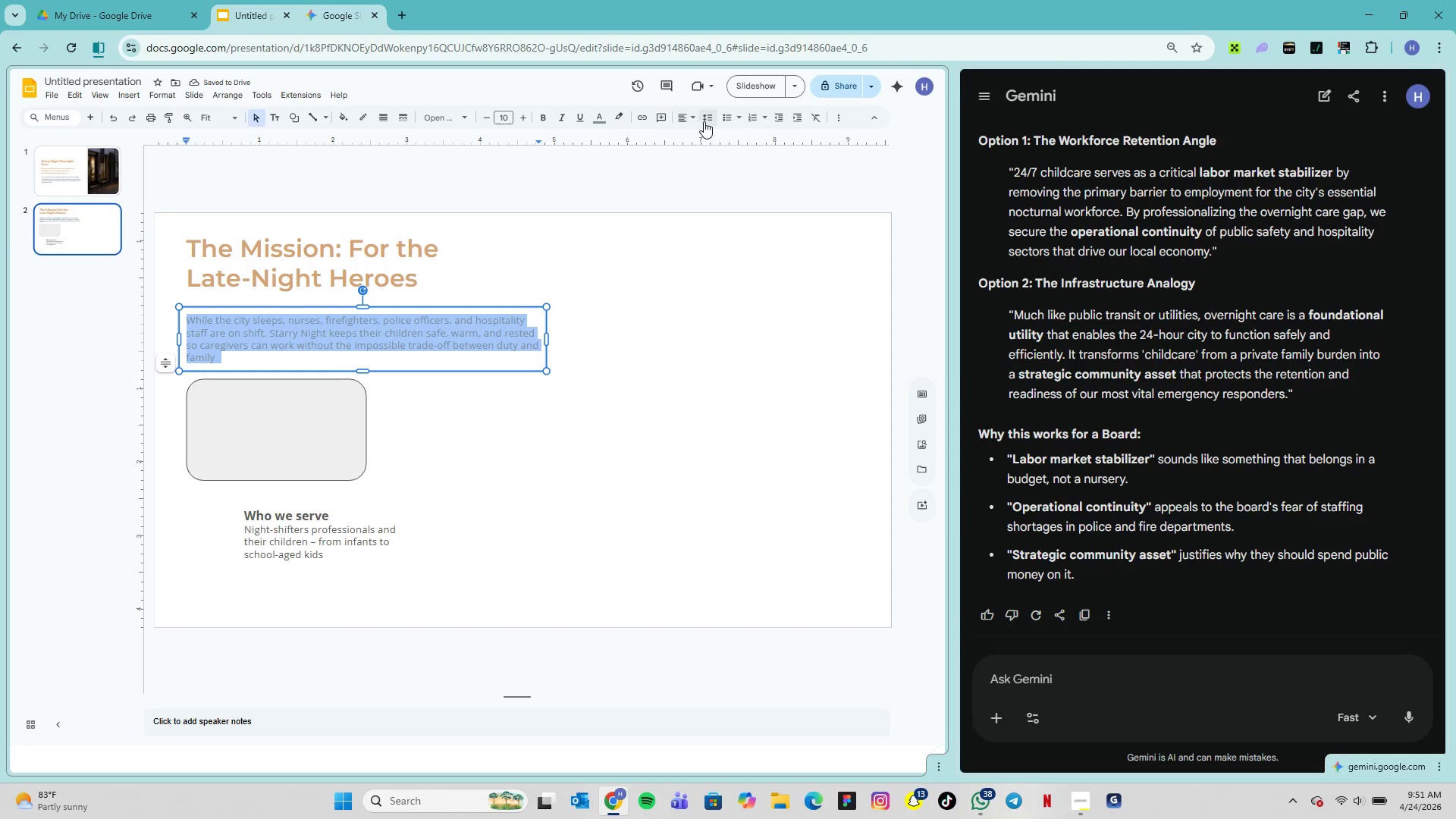 
left_click([706, 123])
 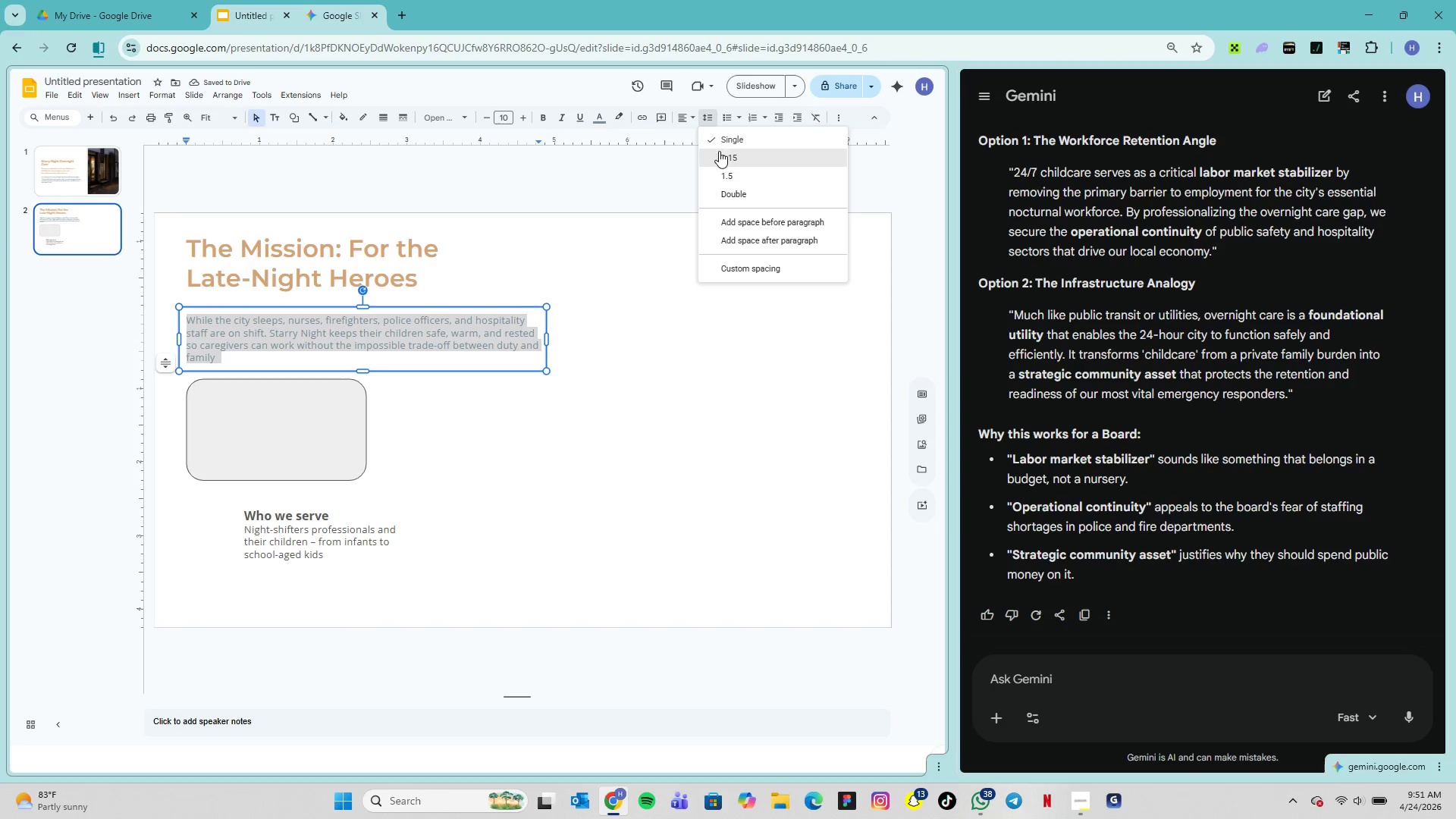 
left_click([722, 155])
 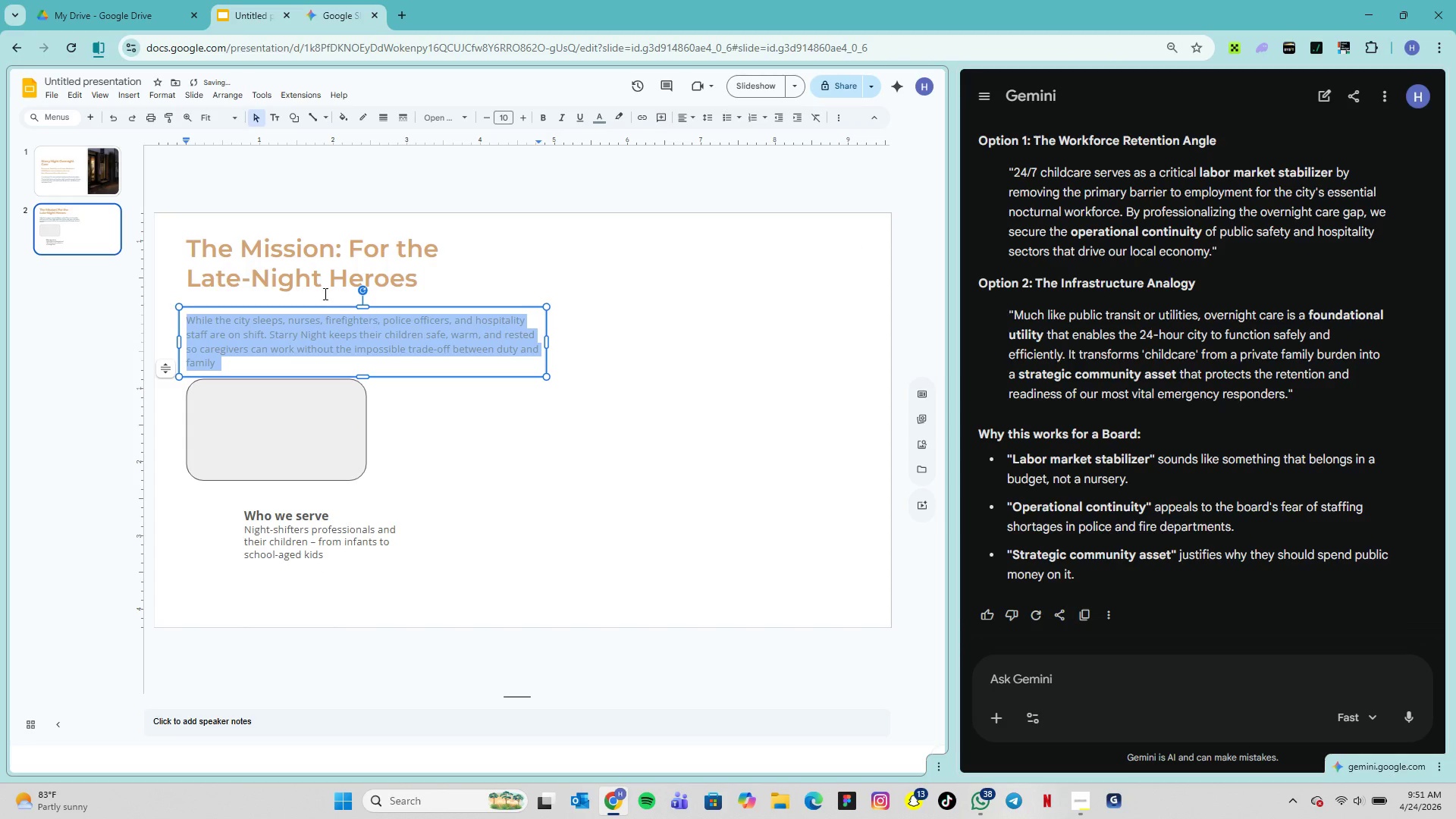 
double_click([291, 271])
 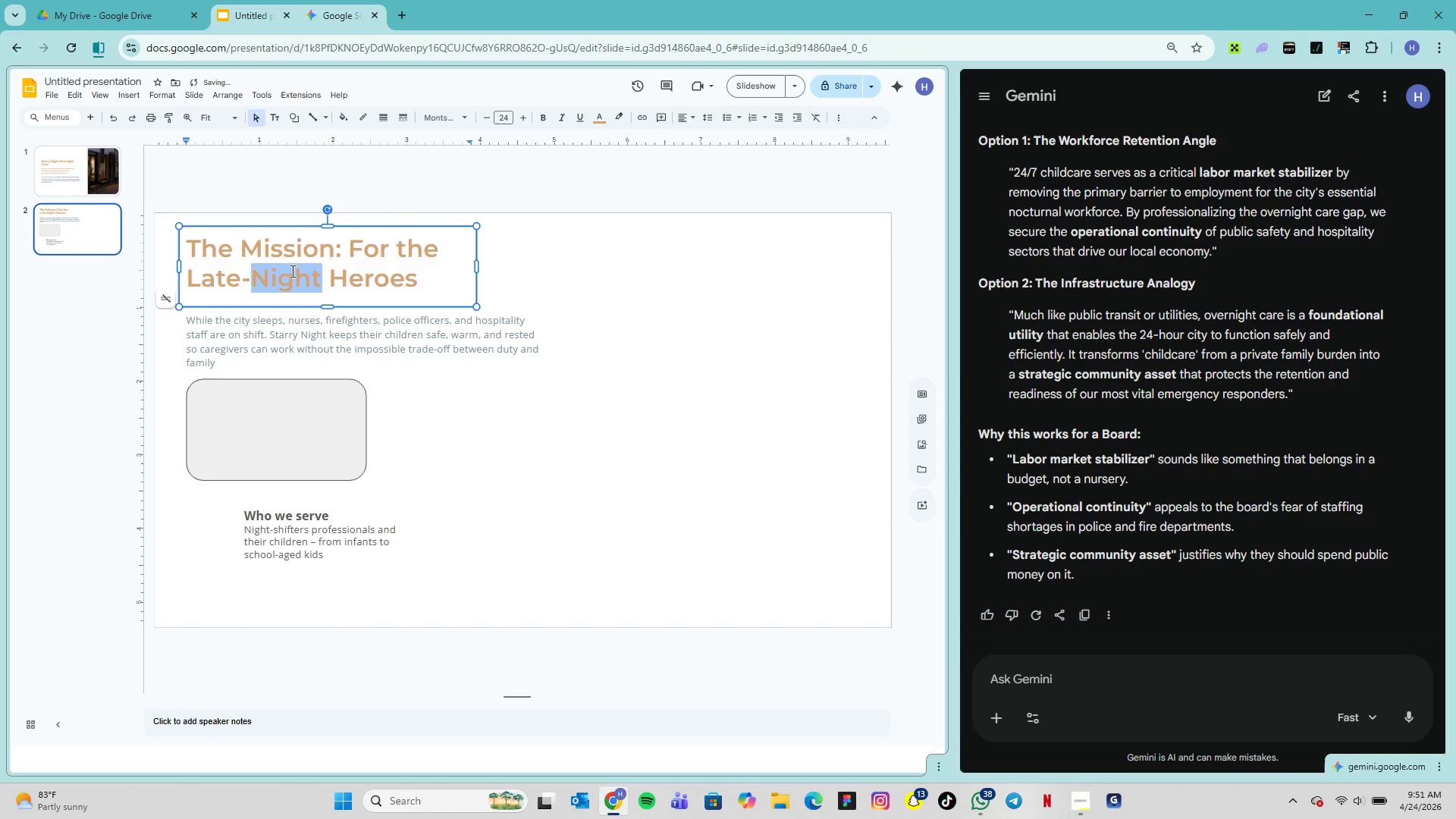 
triple_click([291, 271])
 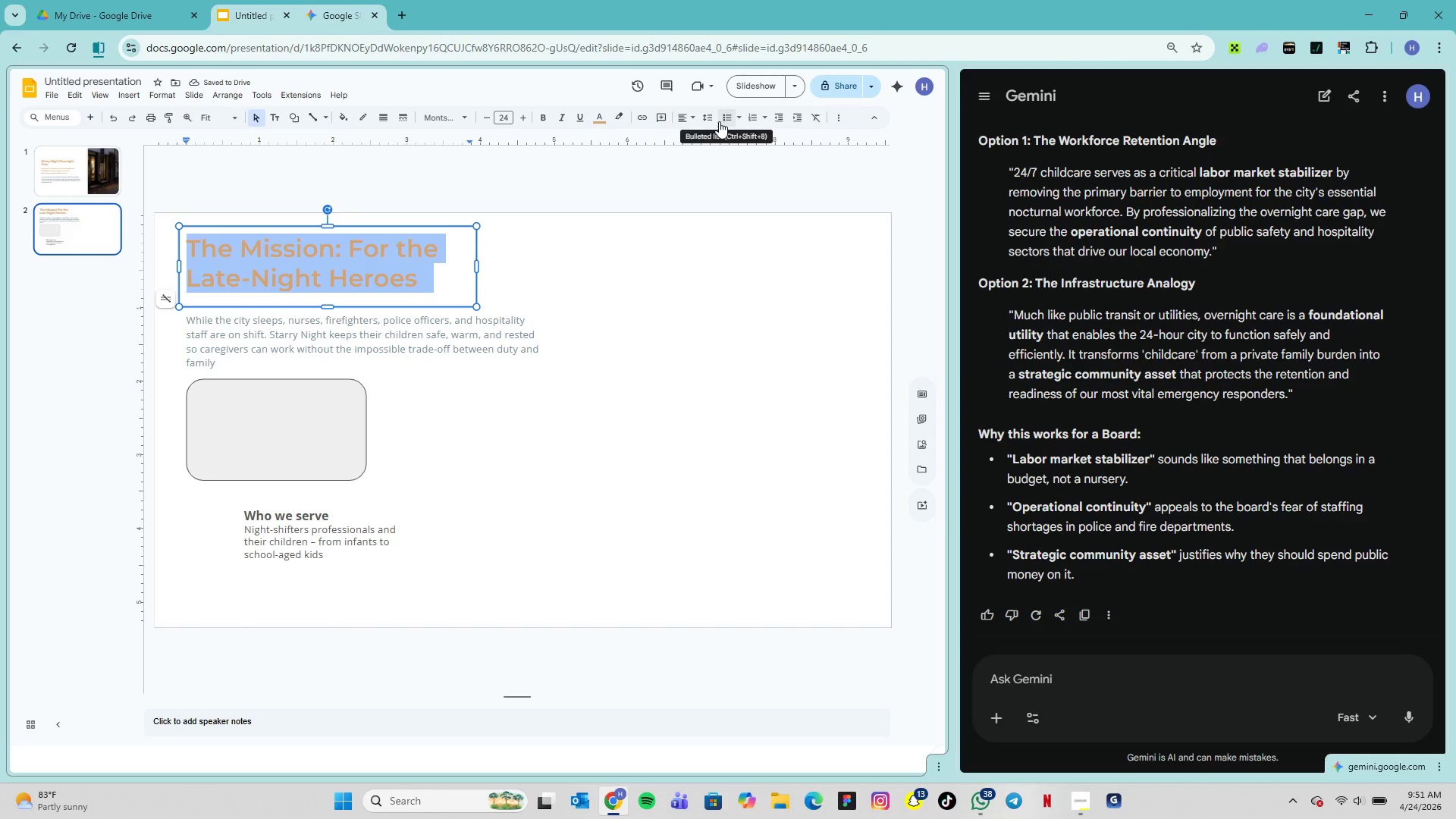 
left_click([714, 121])
 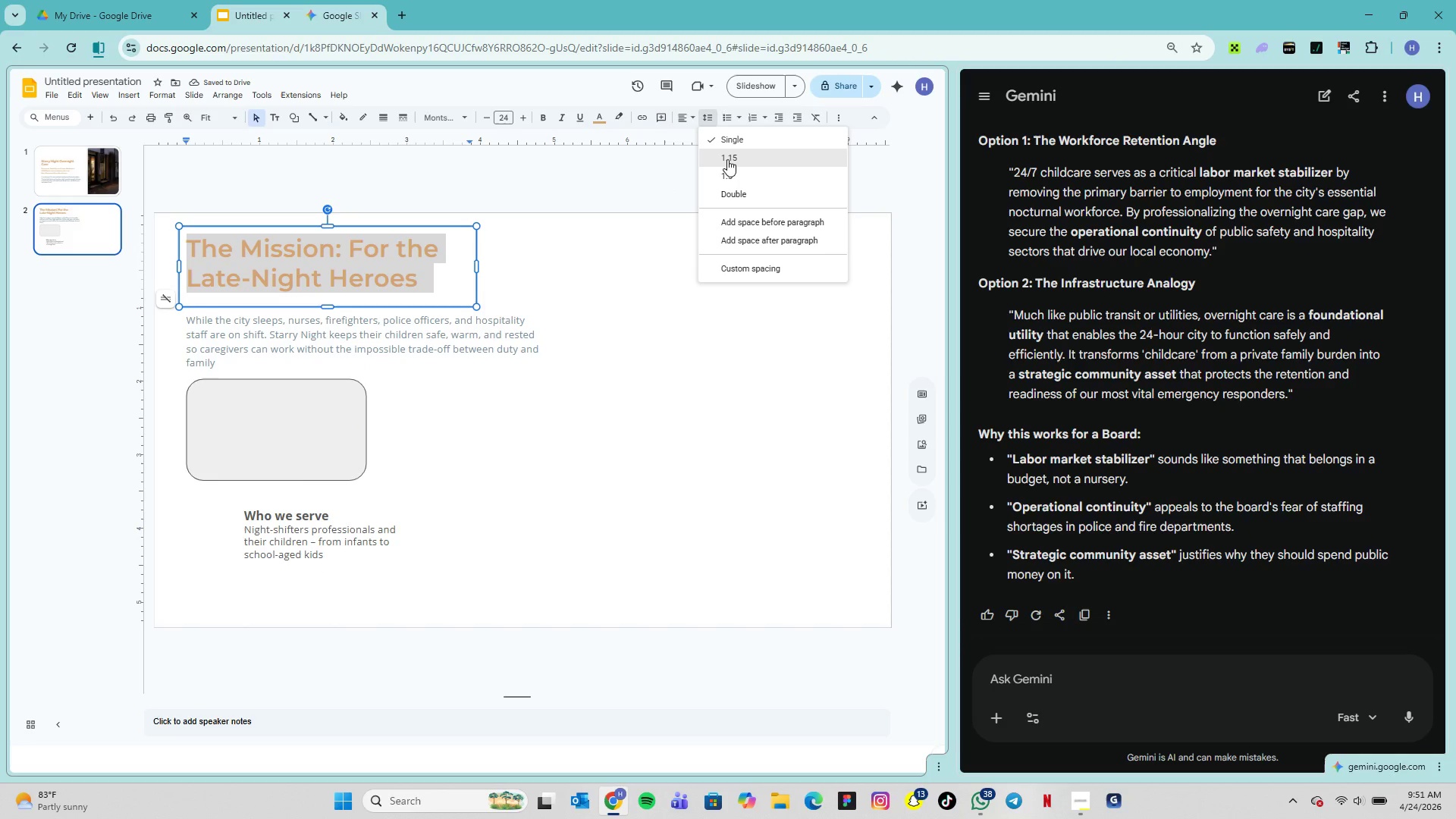 
left_click([727, 158])
 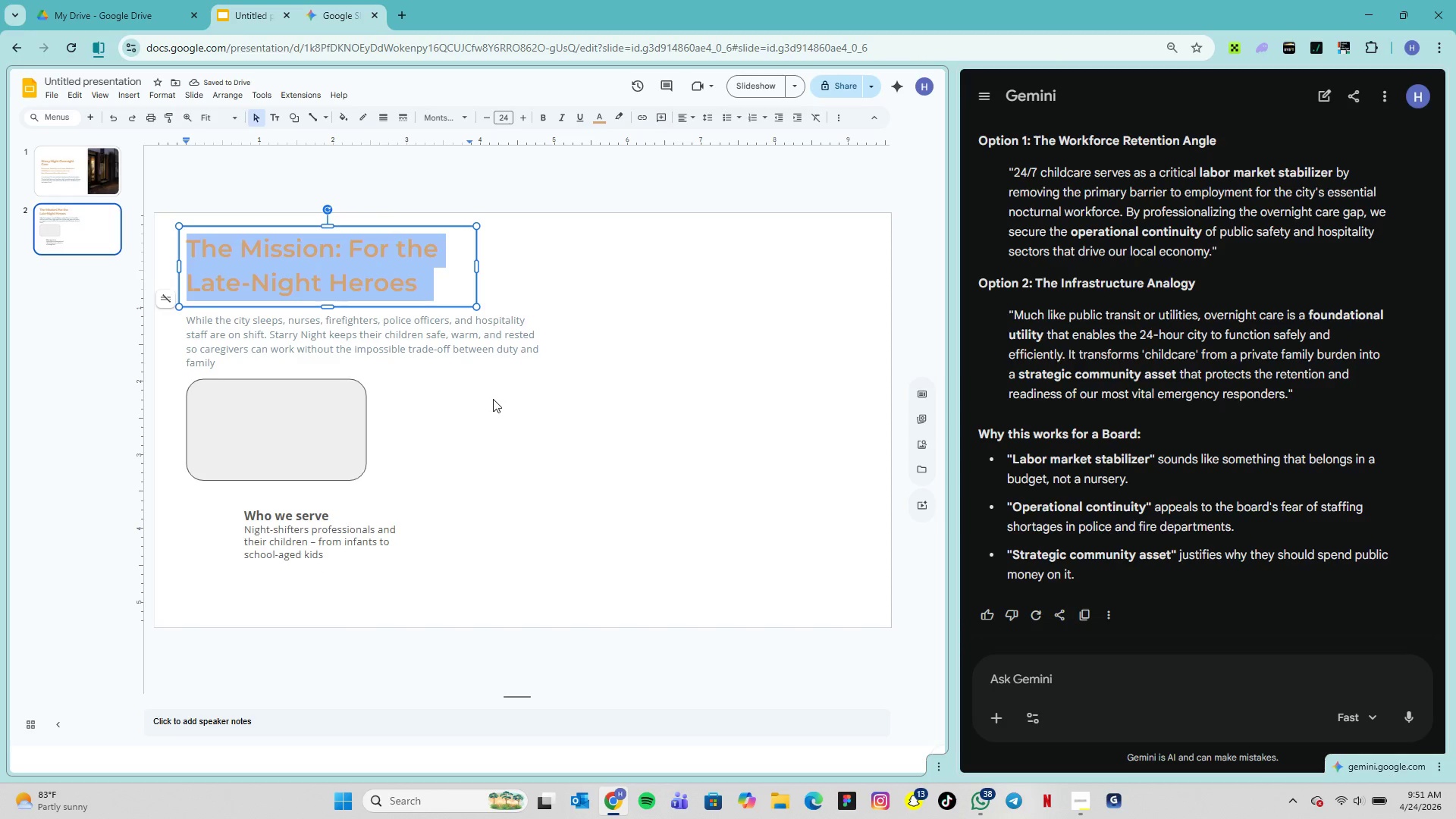 
left_click([52, 160])
 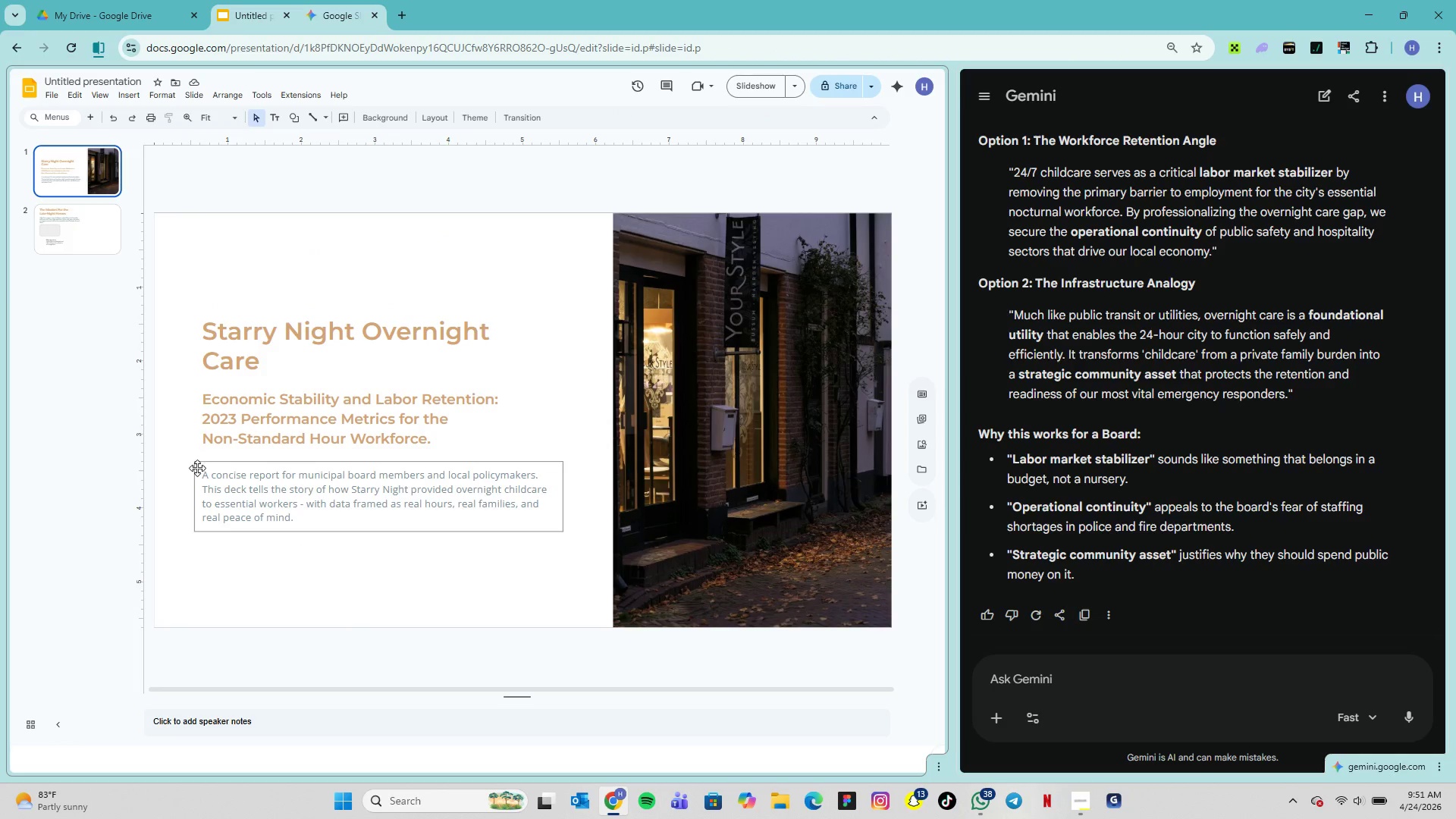 
left_click([81, 251])
 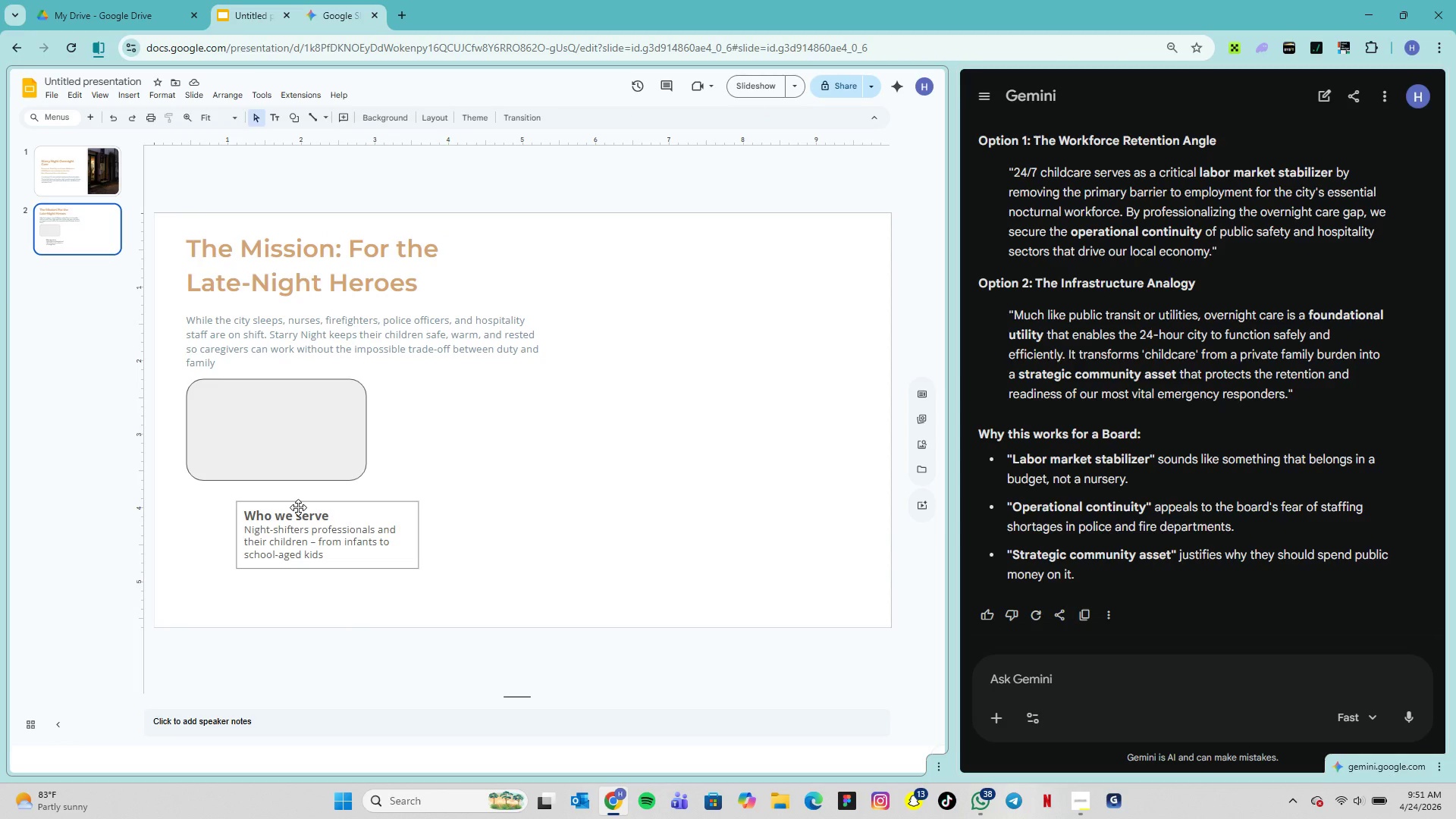 
wait(5.22)
 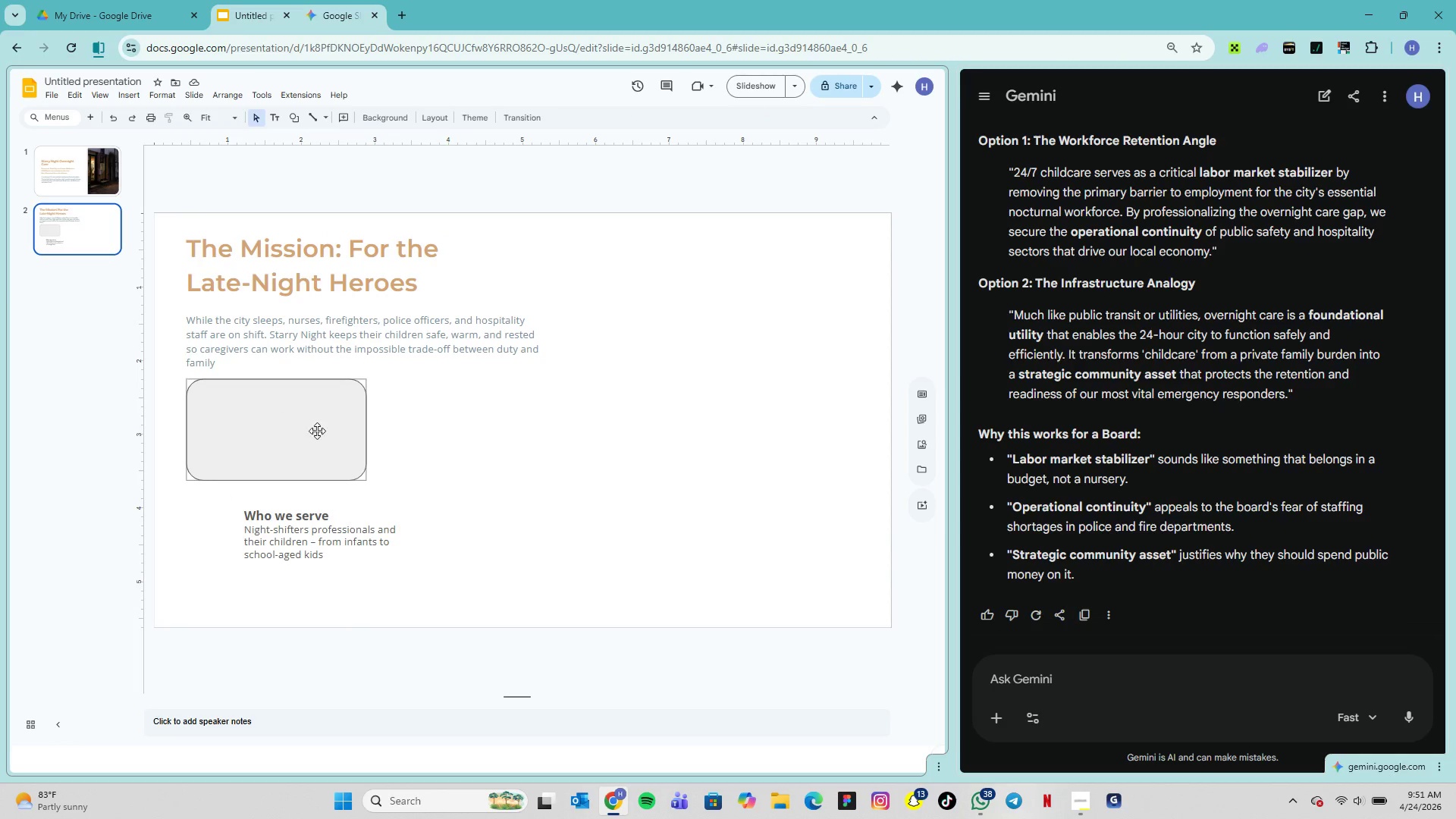 
left_click([286, 464])
 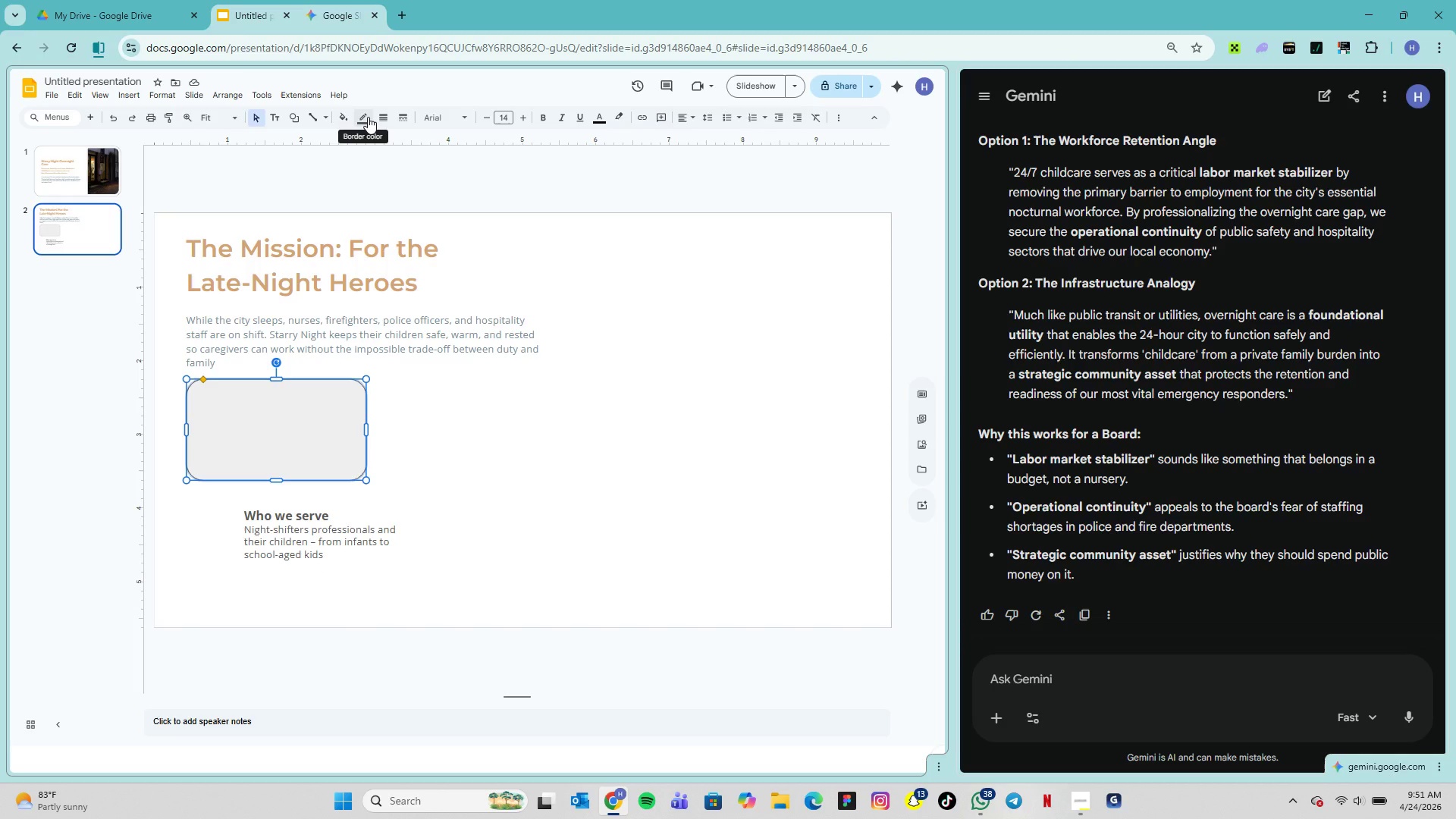 
wait(5.3)
 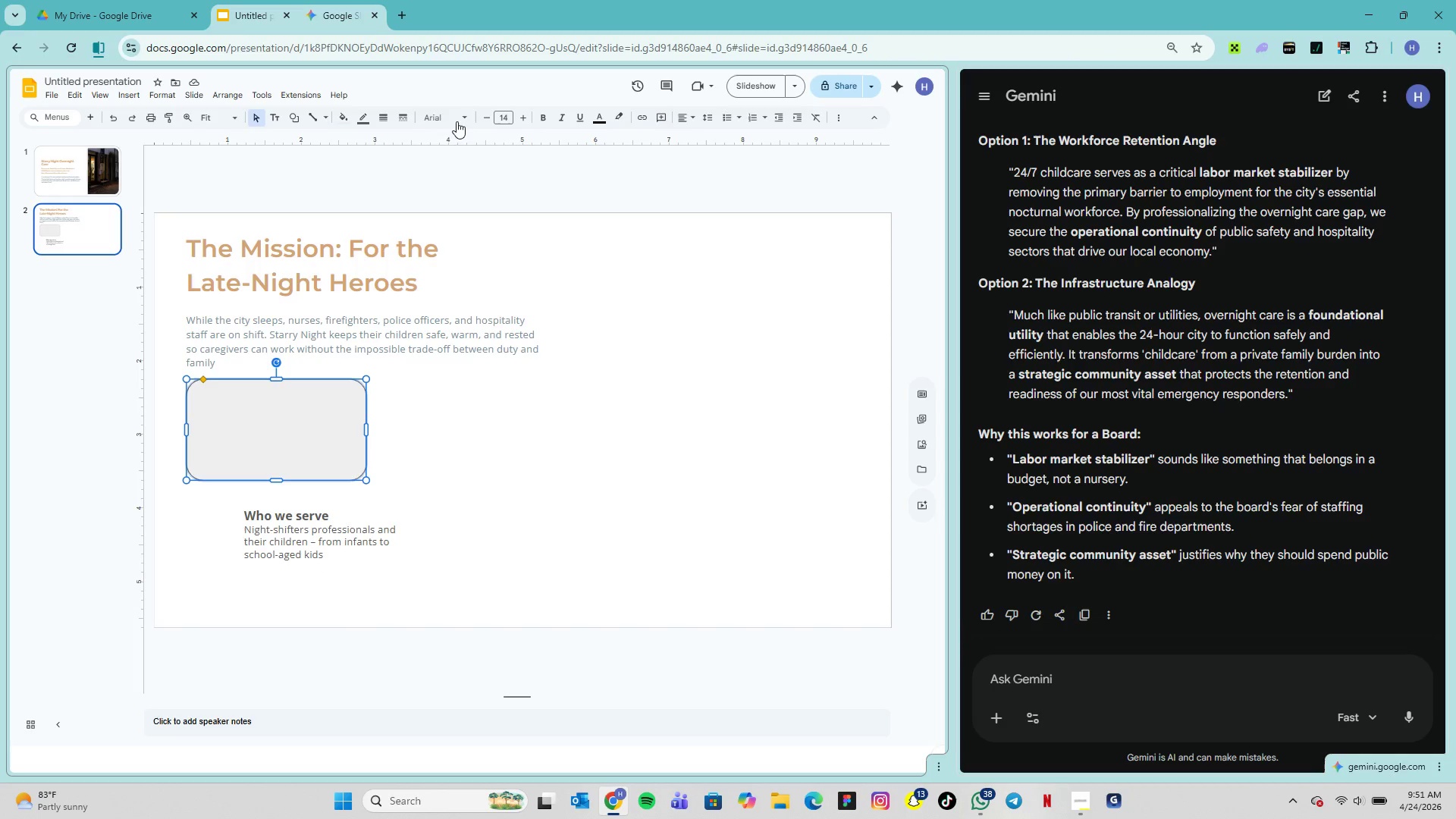 
left_click([368, 117])
 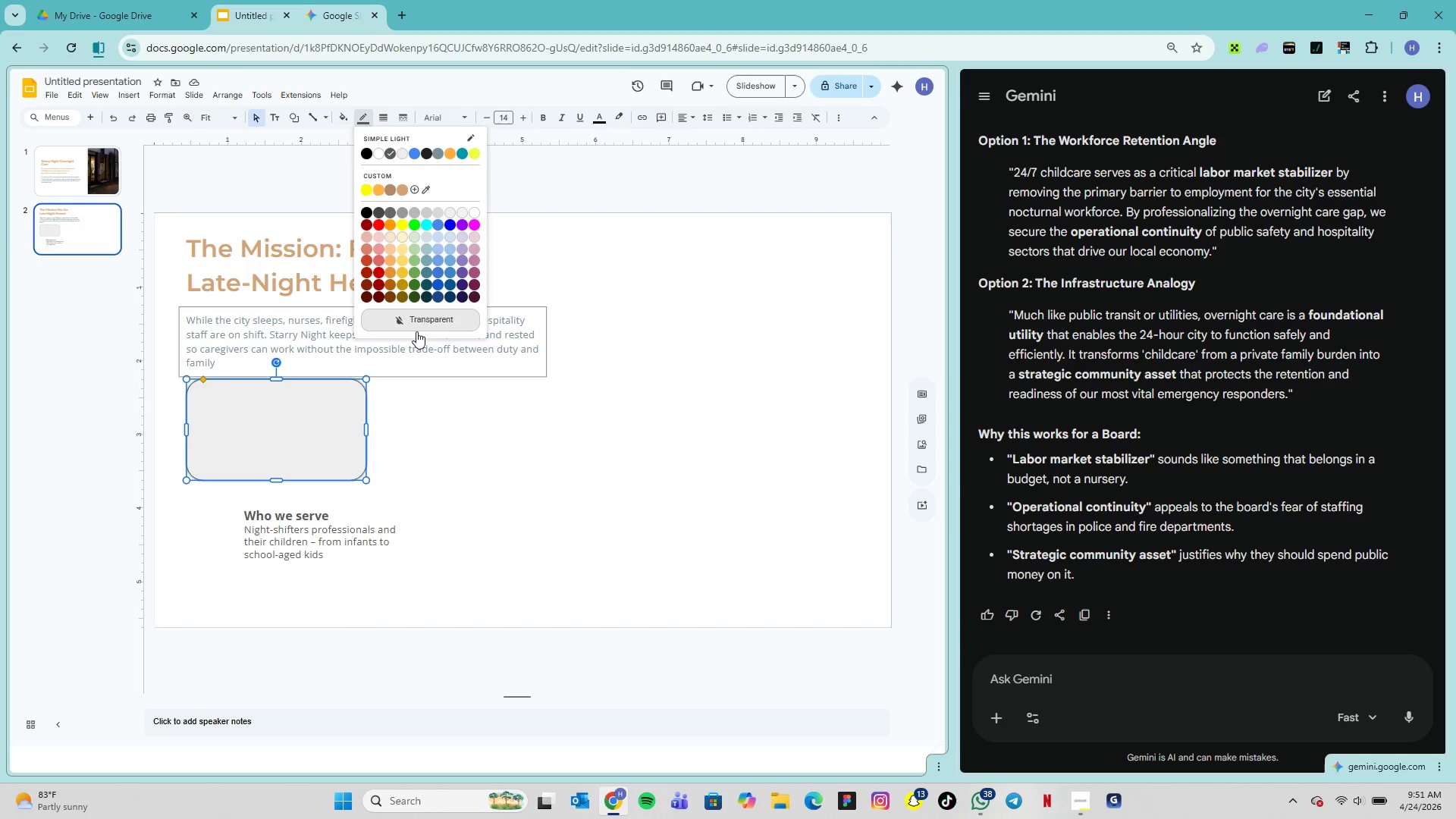 
left_click([416, 321])
 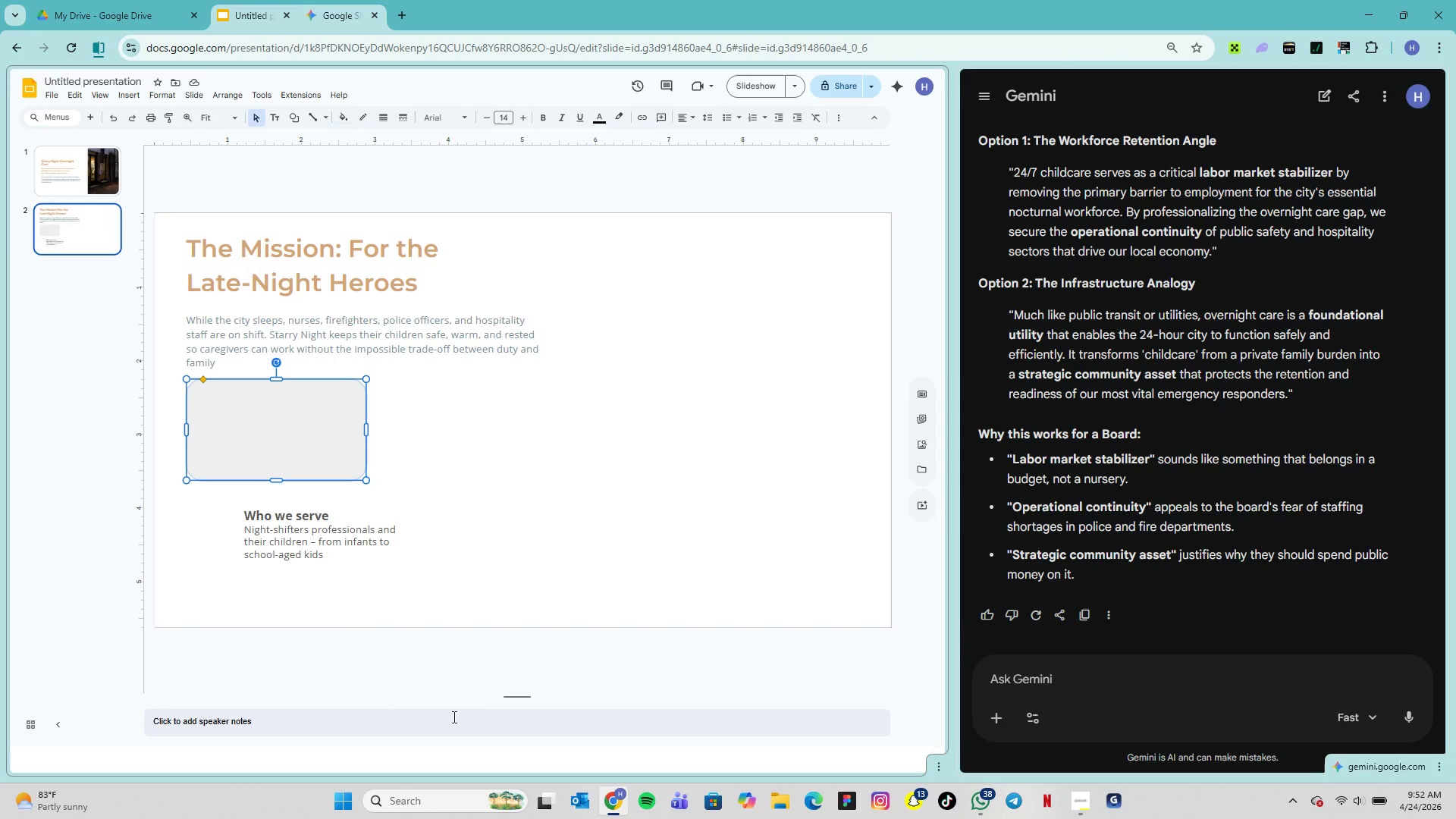 
wait(13.48)
 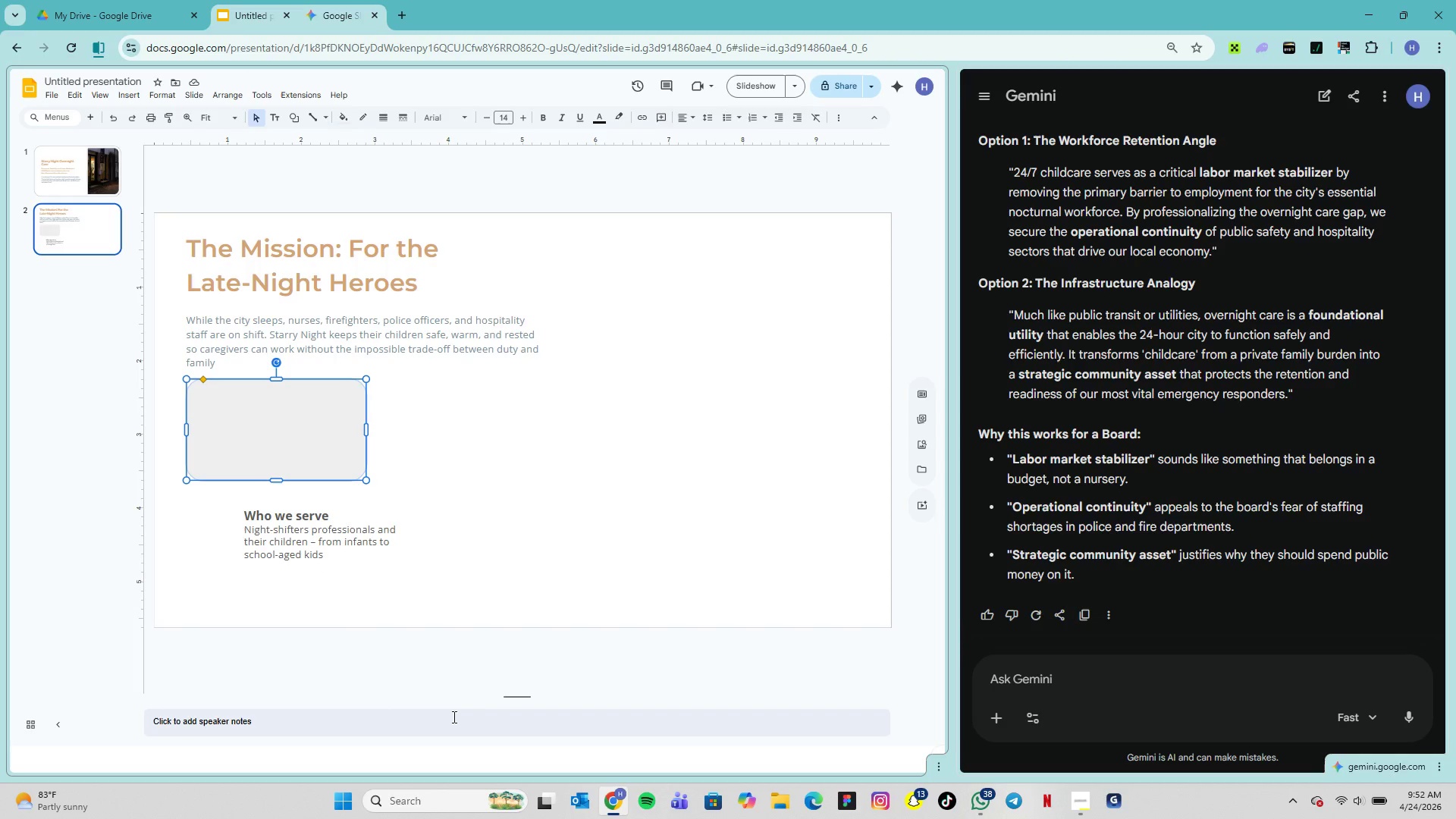 
left_click([604, 114])
 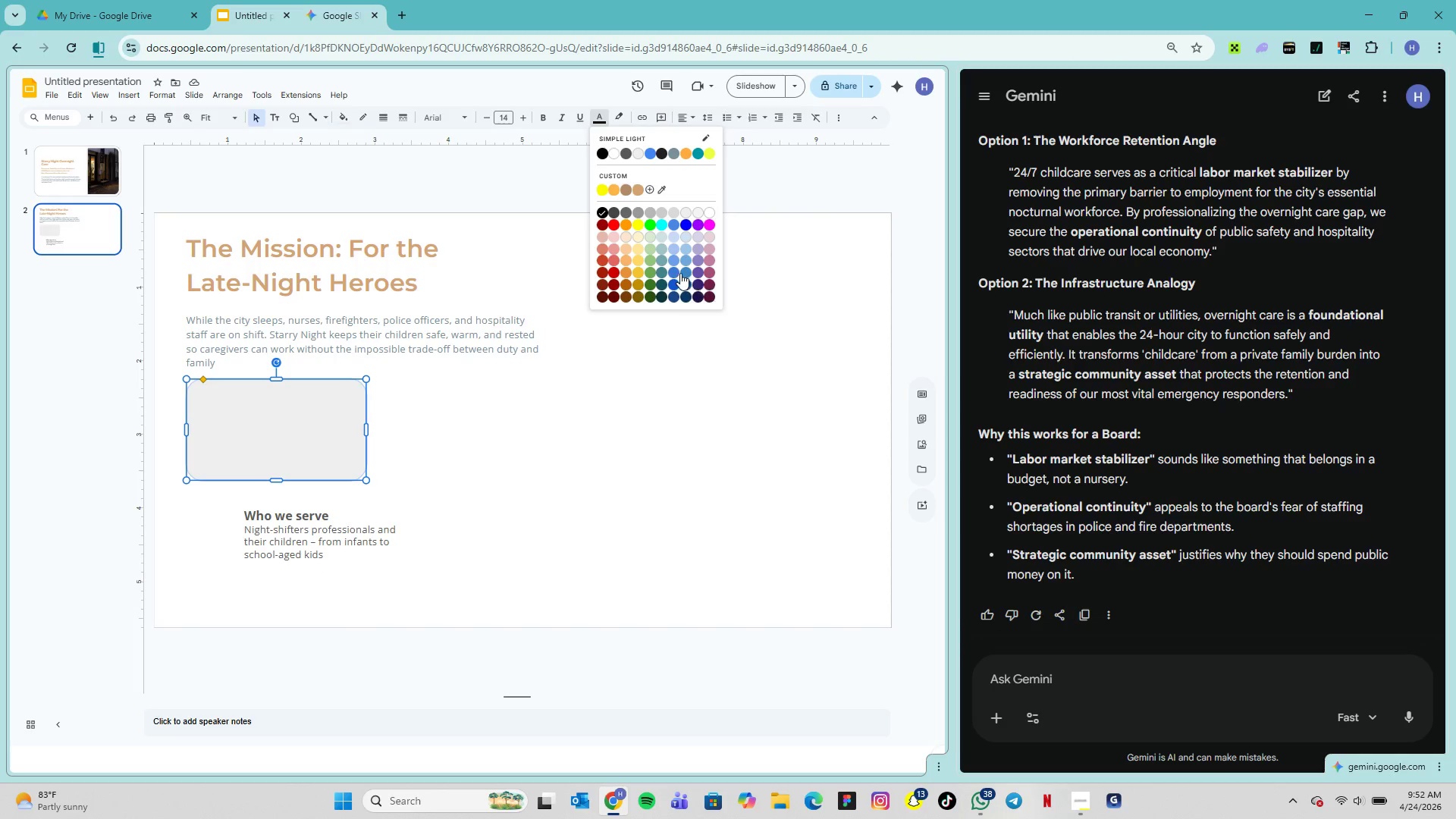 
wait(25.66)
 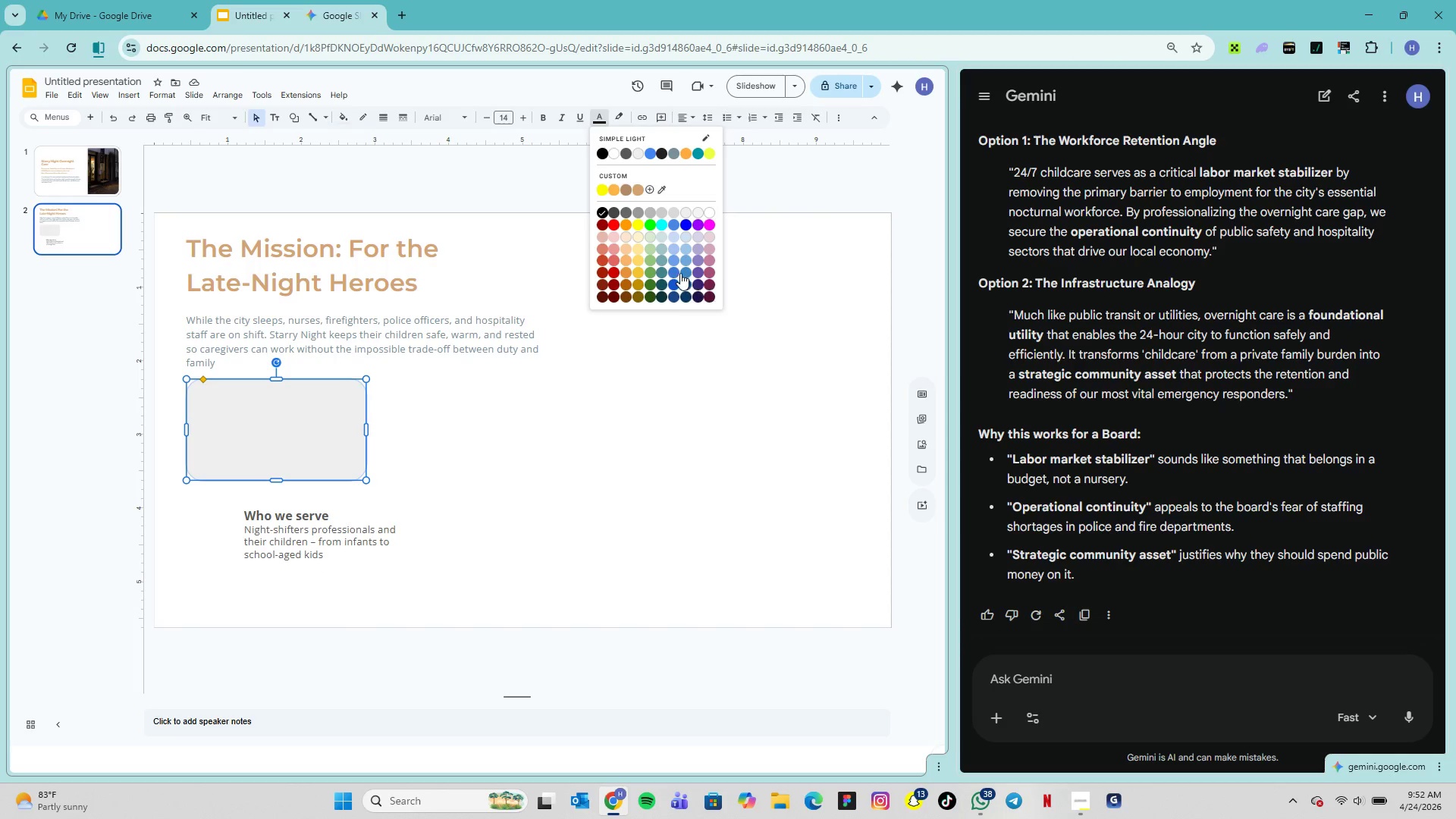 
scroll: coordinate [1067, 682], scroll_direction: down, amount: 4.0
 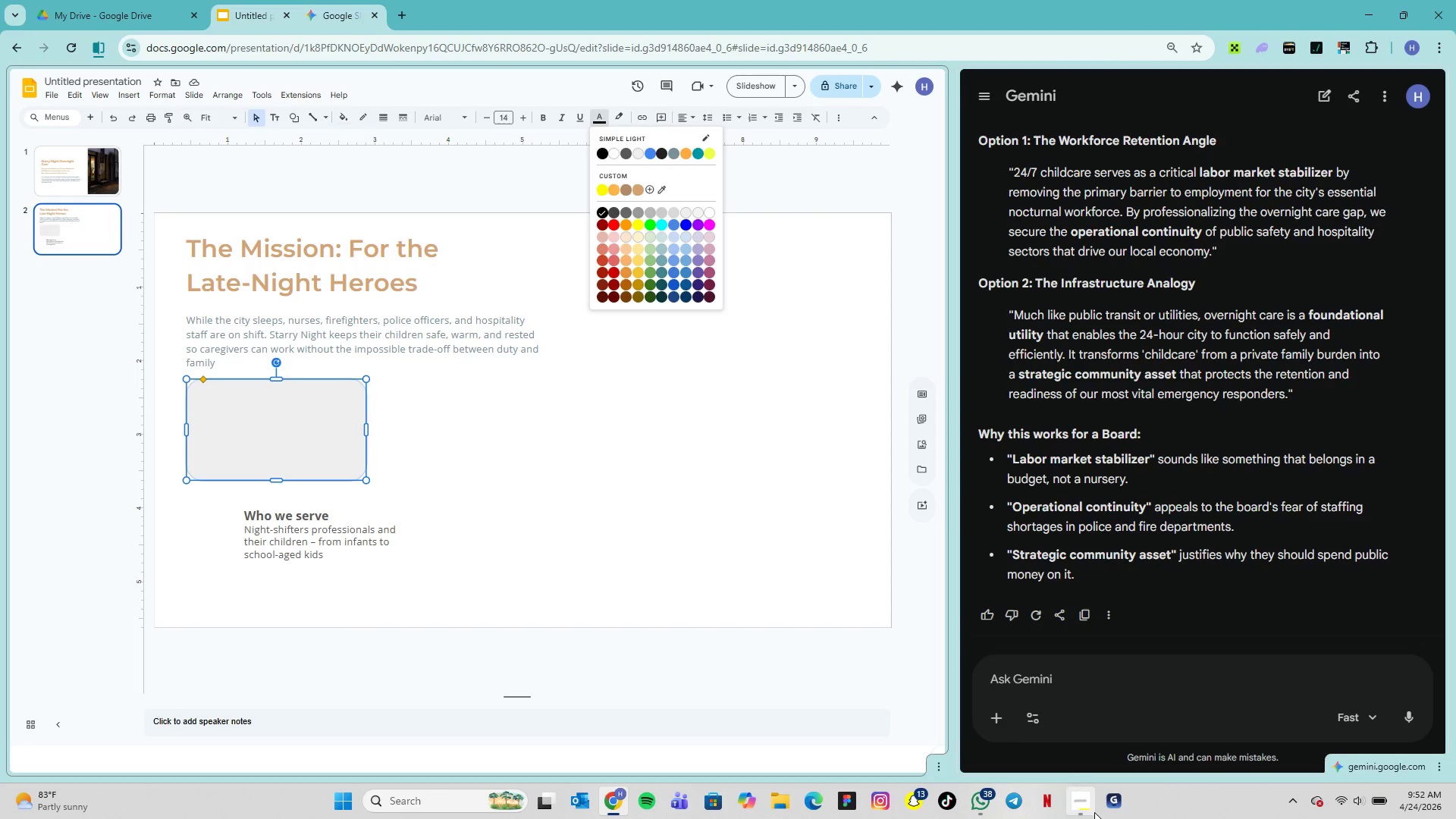 
left_click([1093, 810])